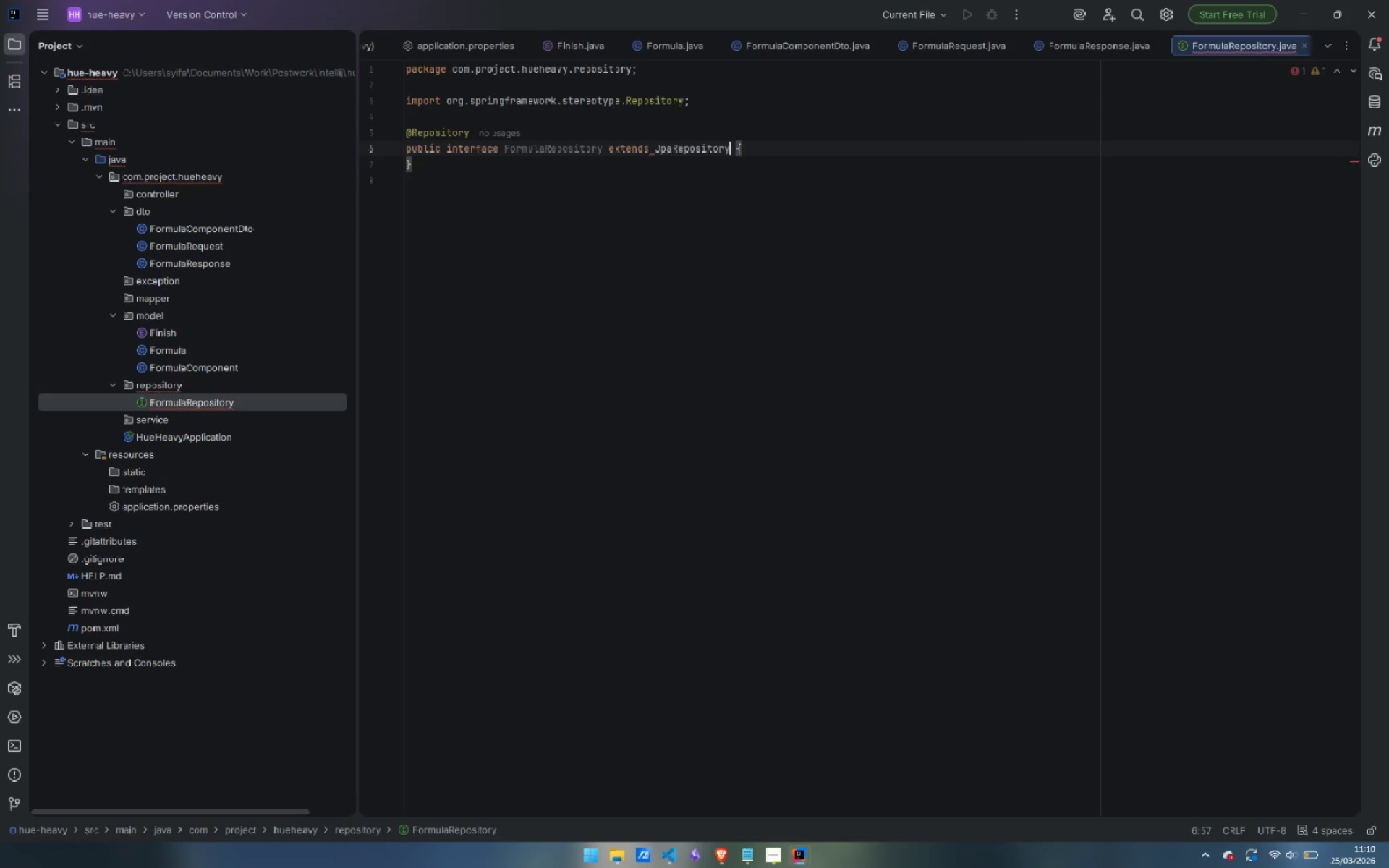 
key(Enter)
 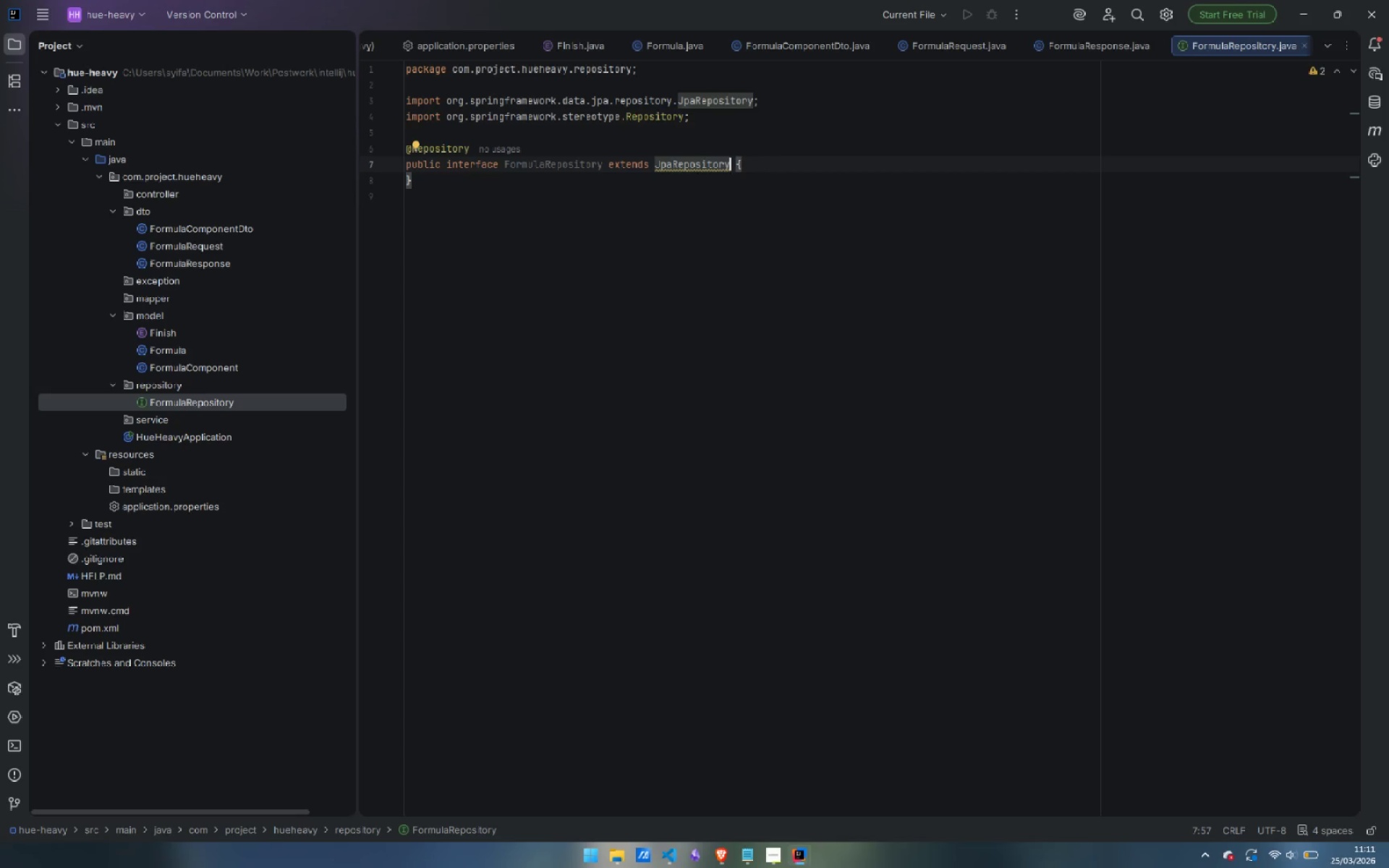 
type(<Formula)
 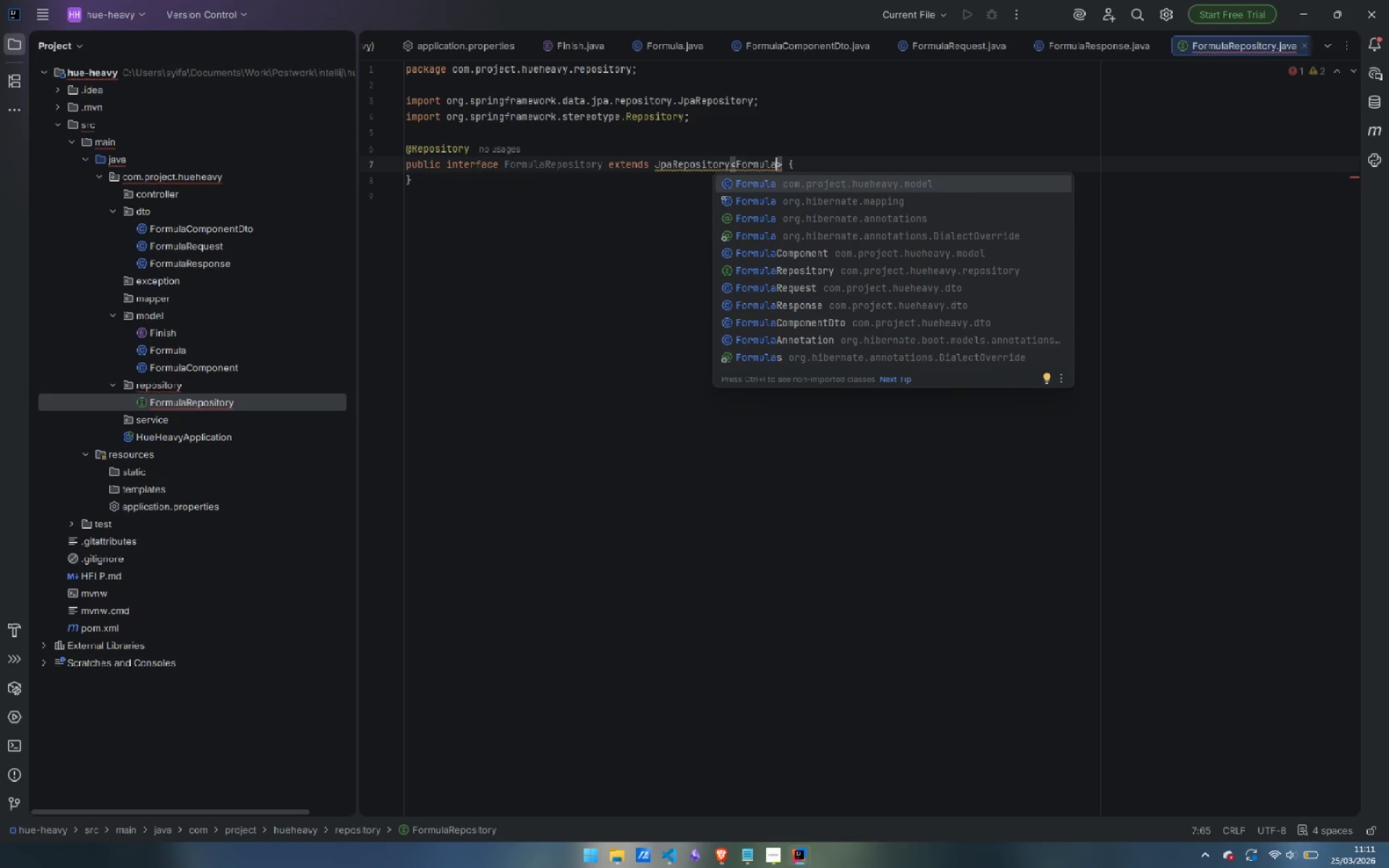 
key(Enter)
 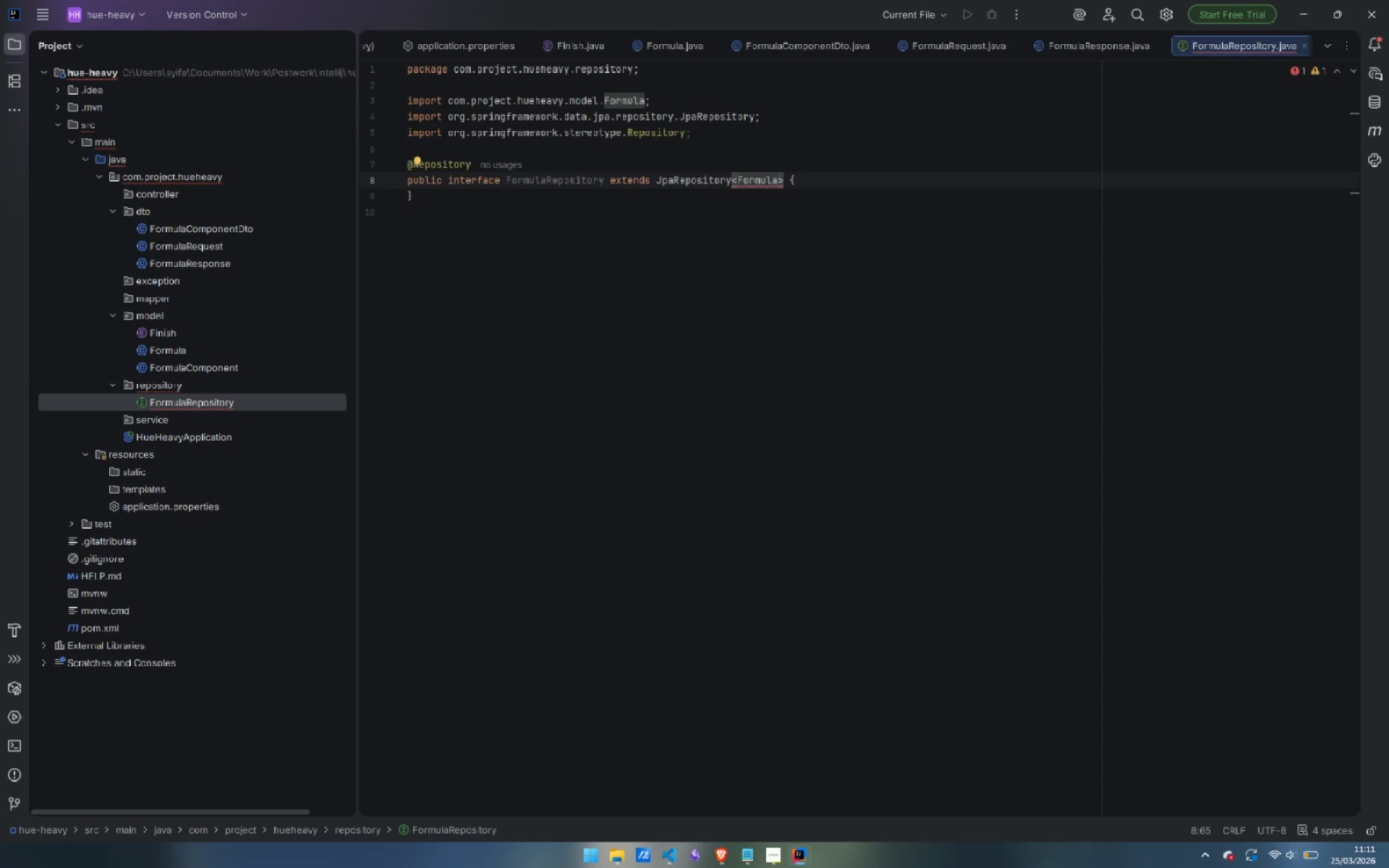 
type(, Long)
 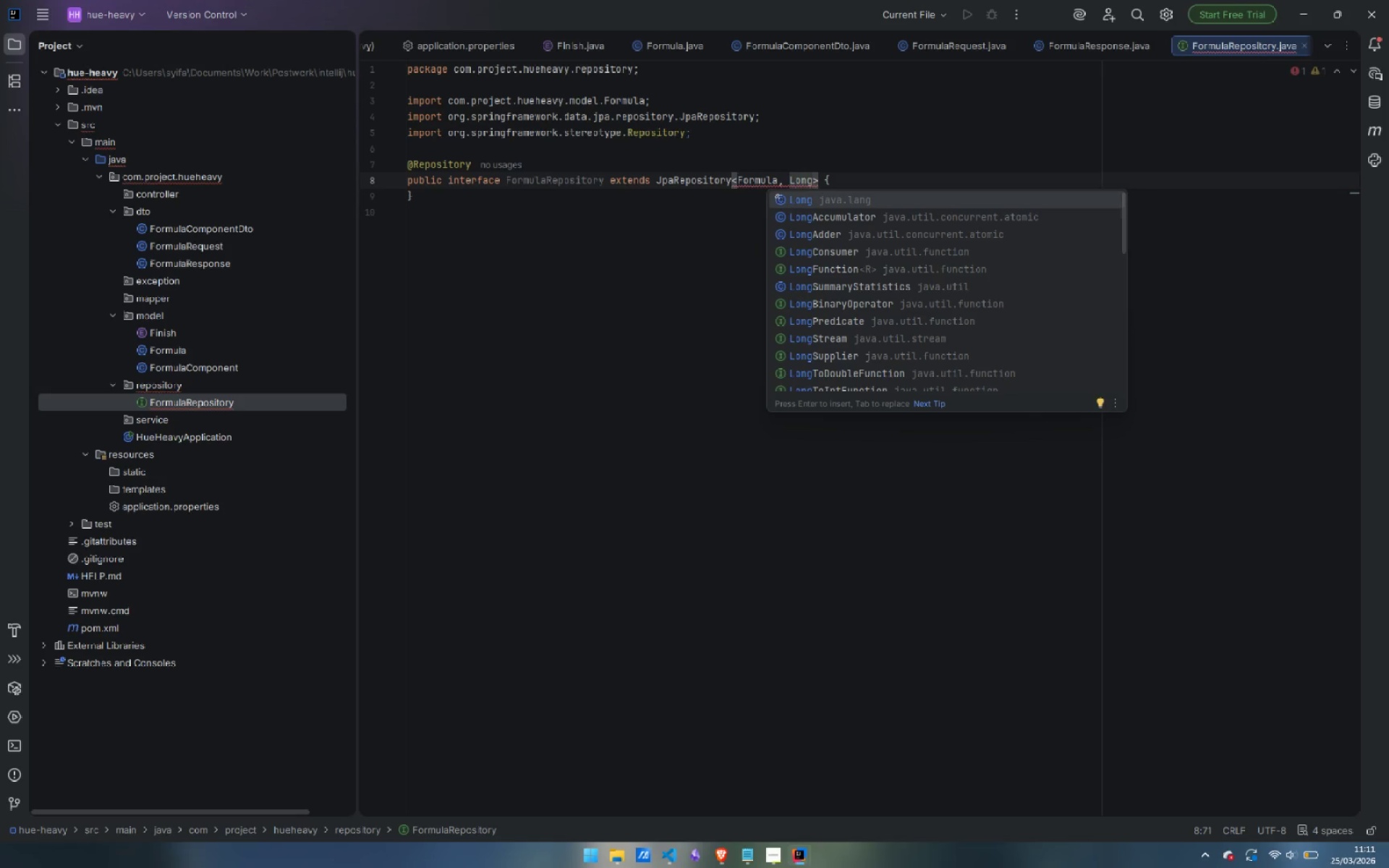 
key(Enter)
 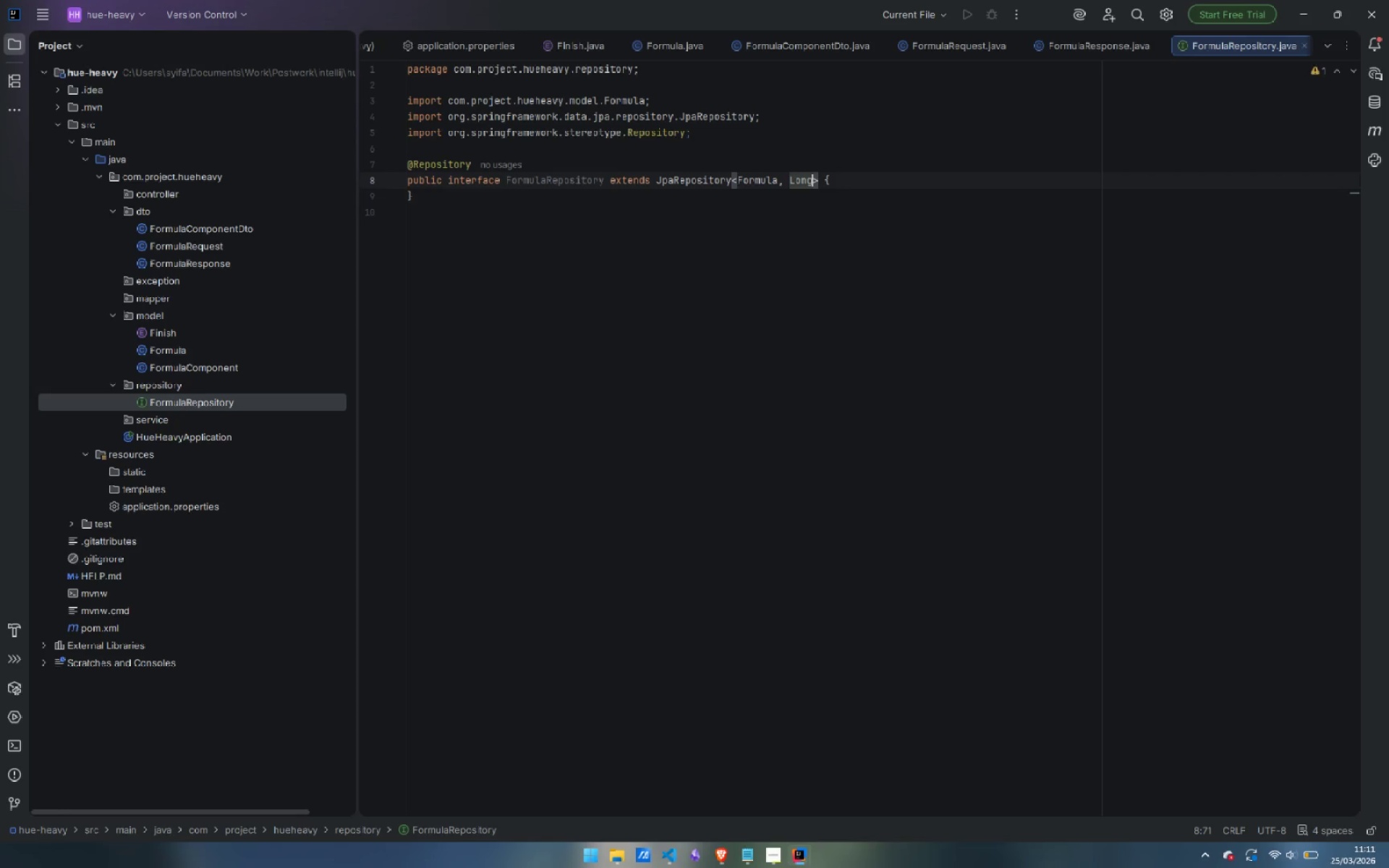 
key(ArrowRight)
 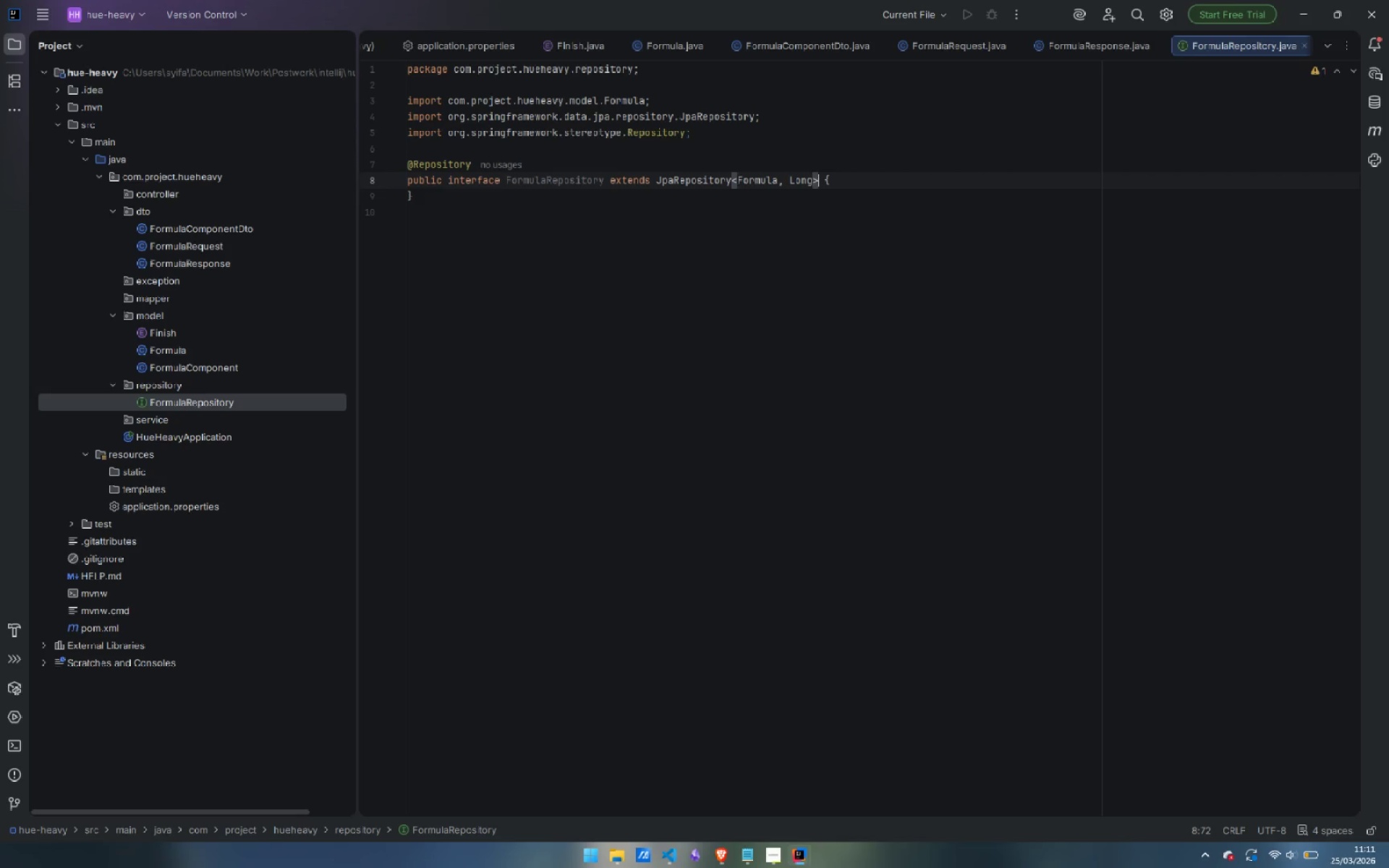 
key(ArrowRight)
 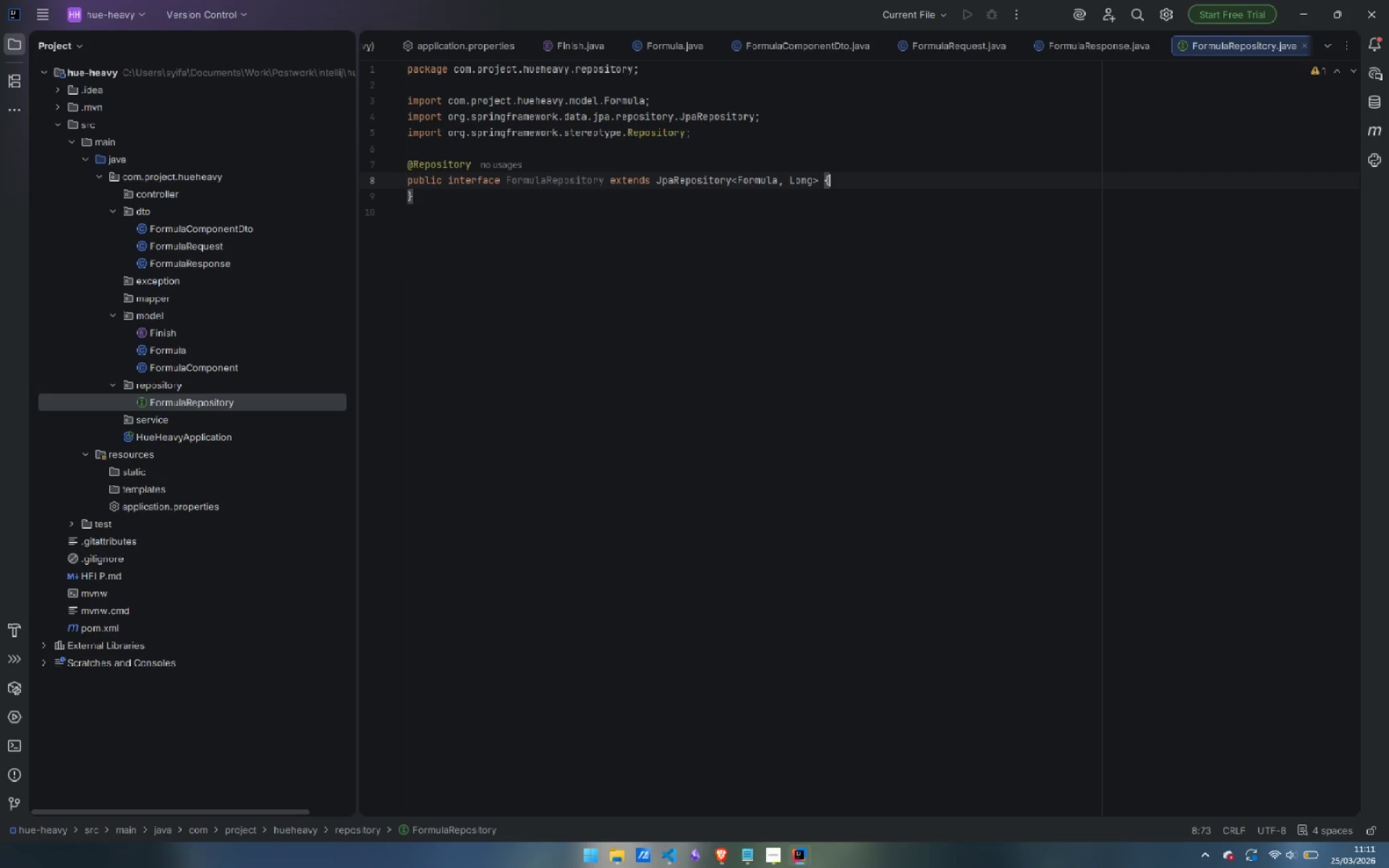 
key(ArrowRight)
 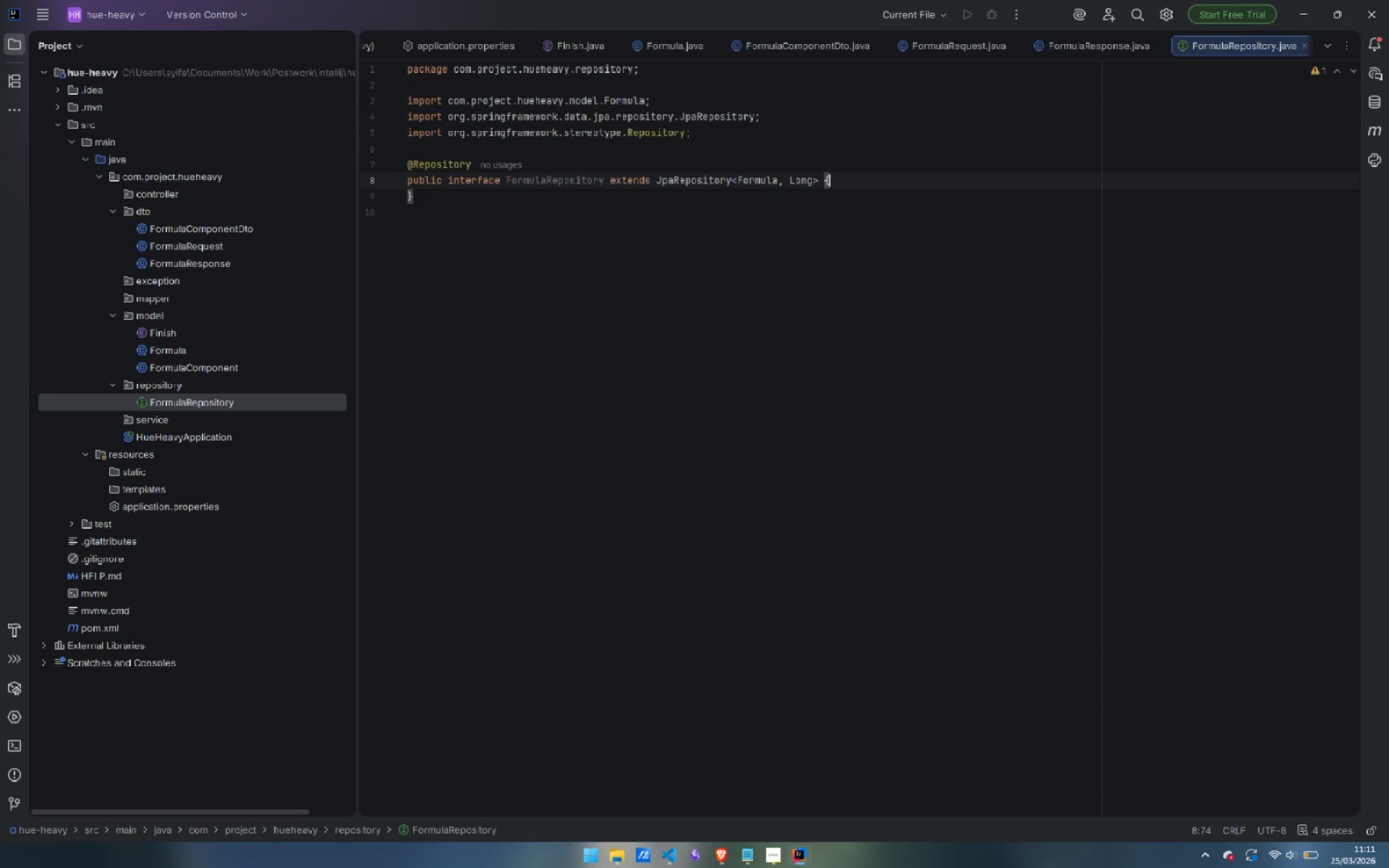 
key(Enter)
 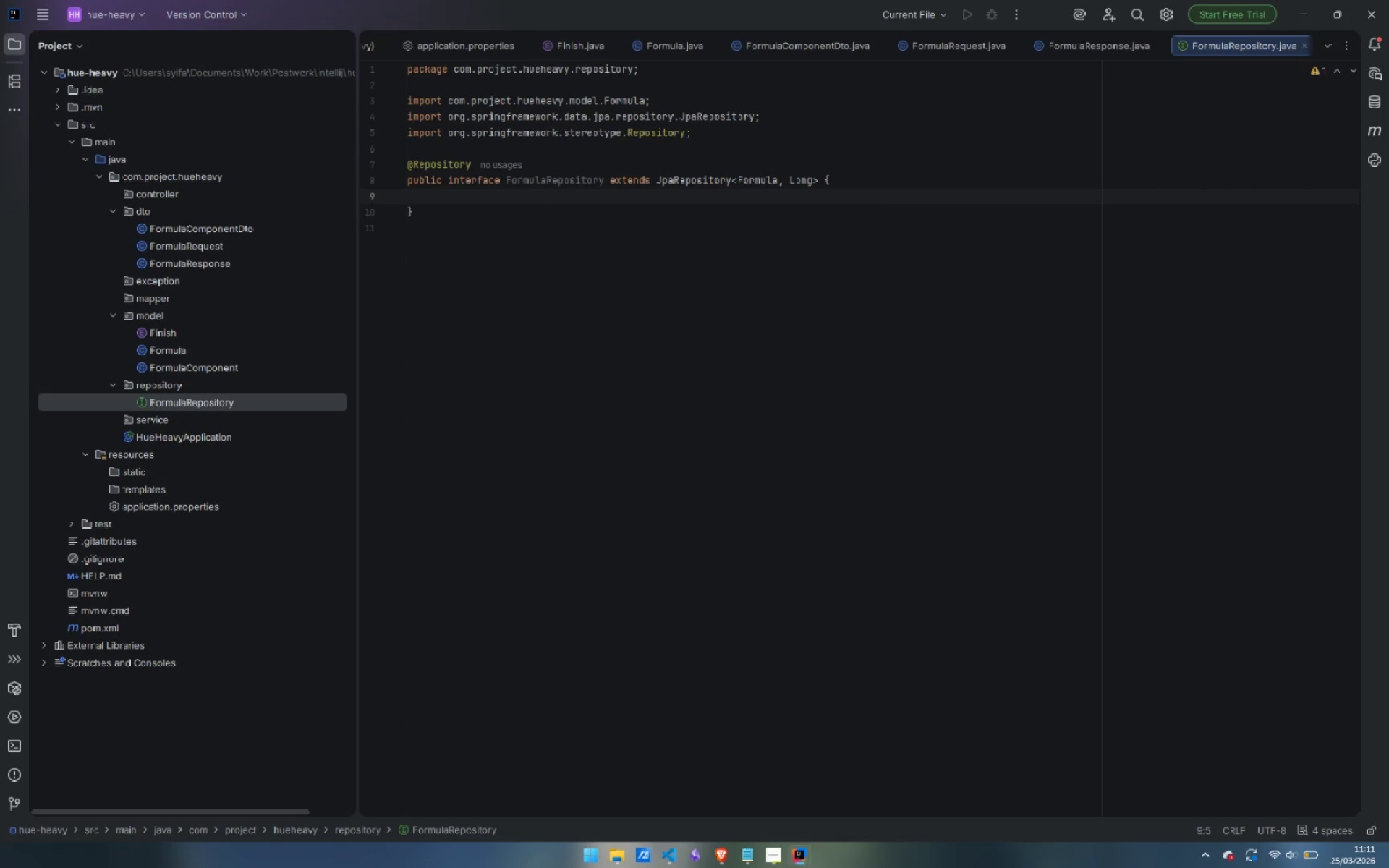 
key(Enter)
 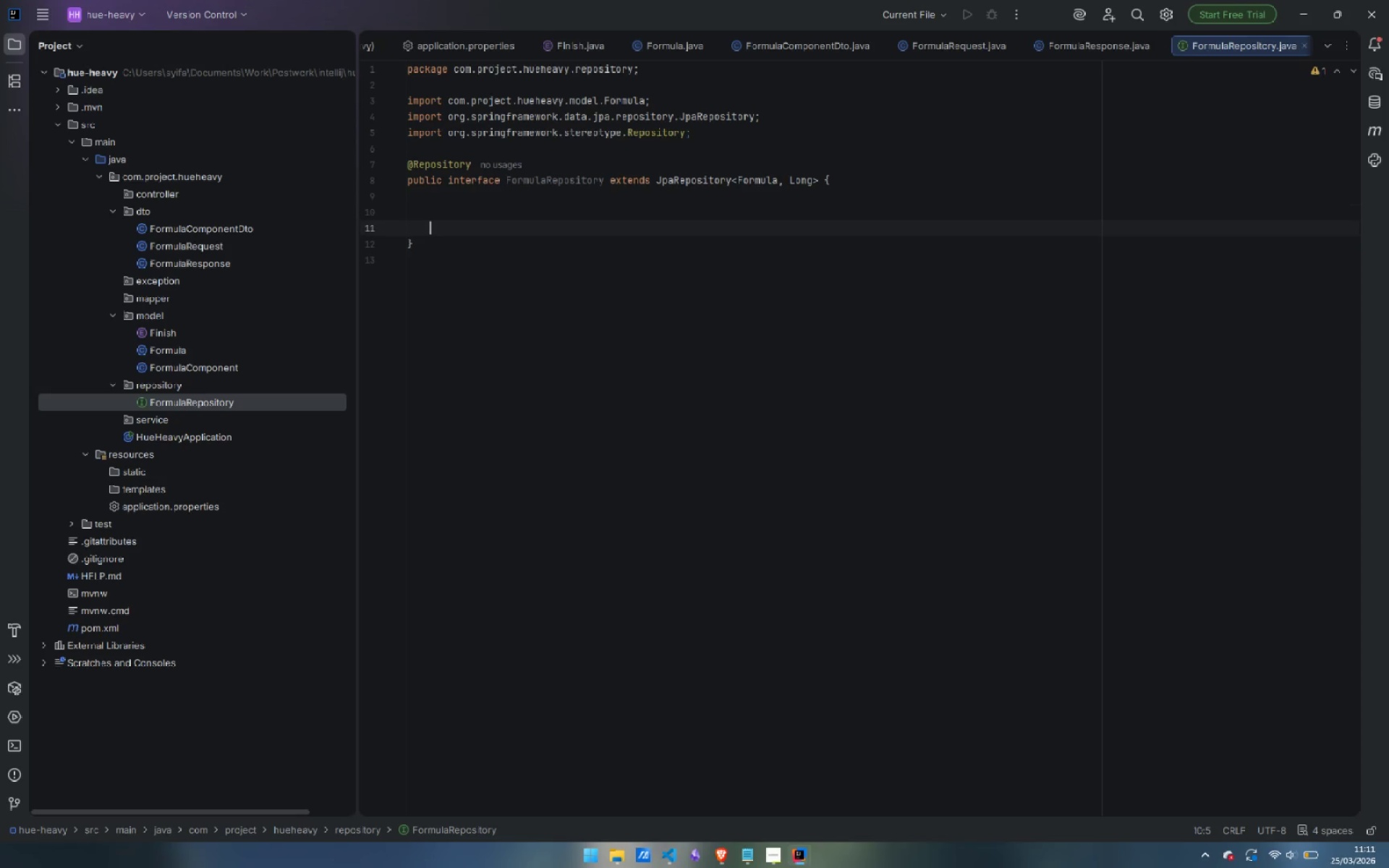 
key(Enter)
 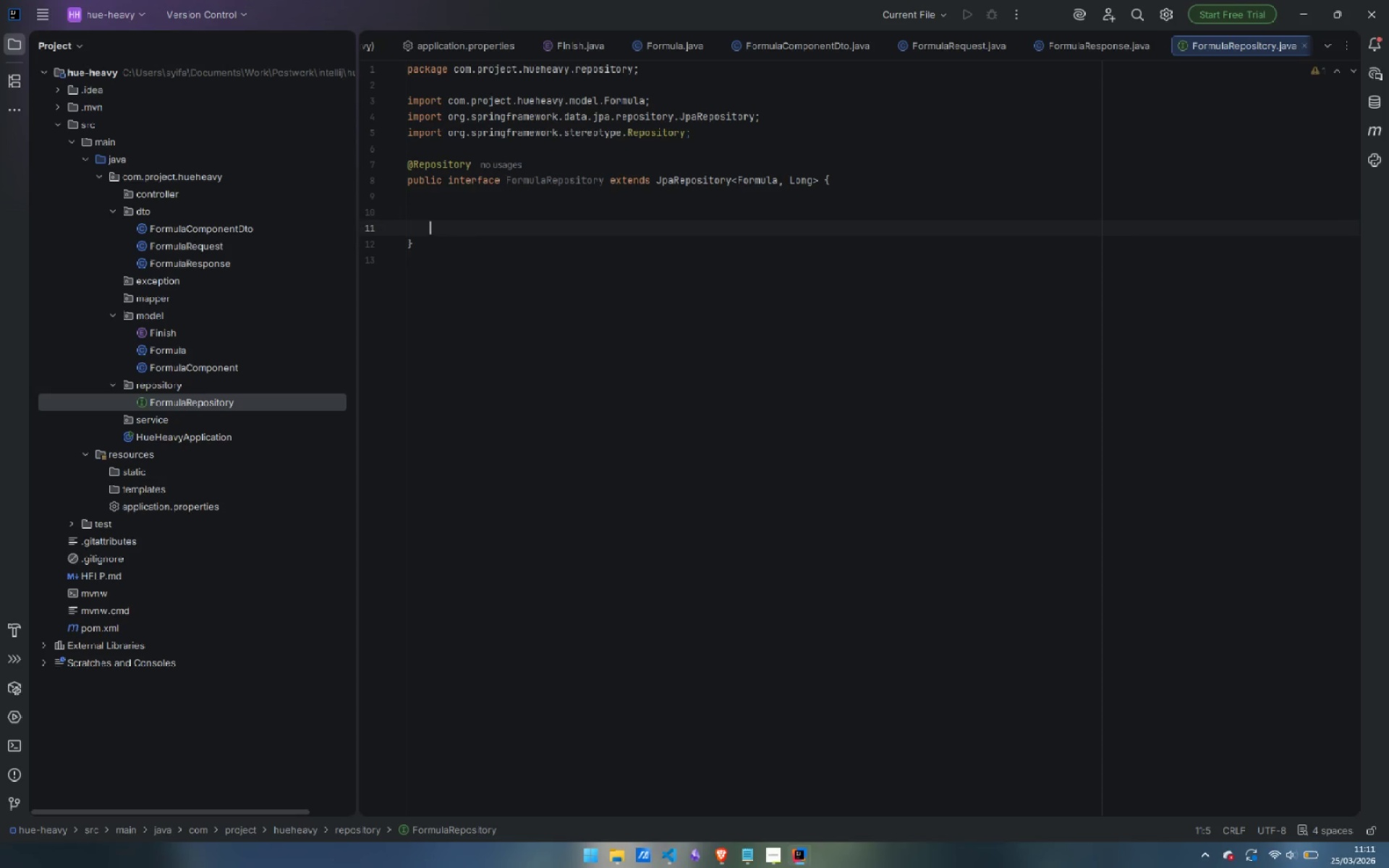 
key(ArrowUp)
 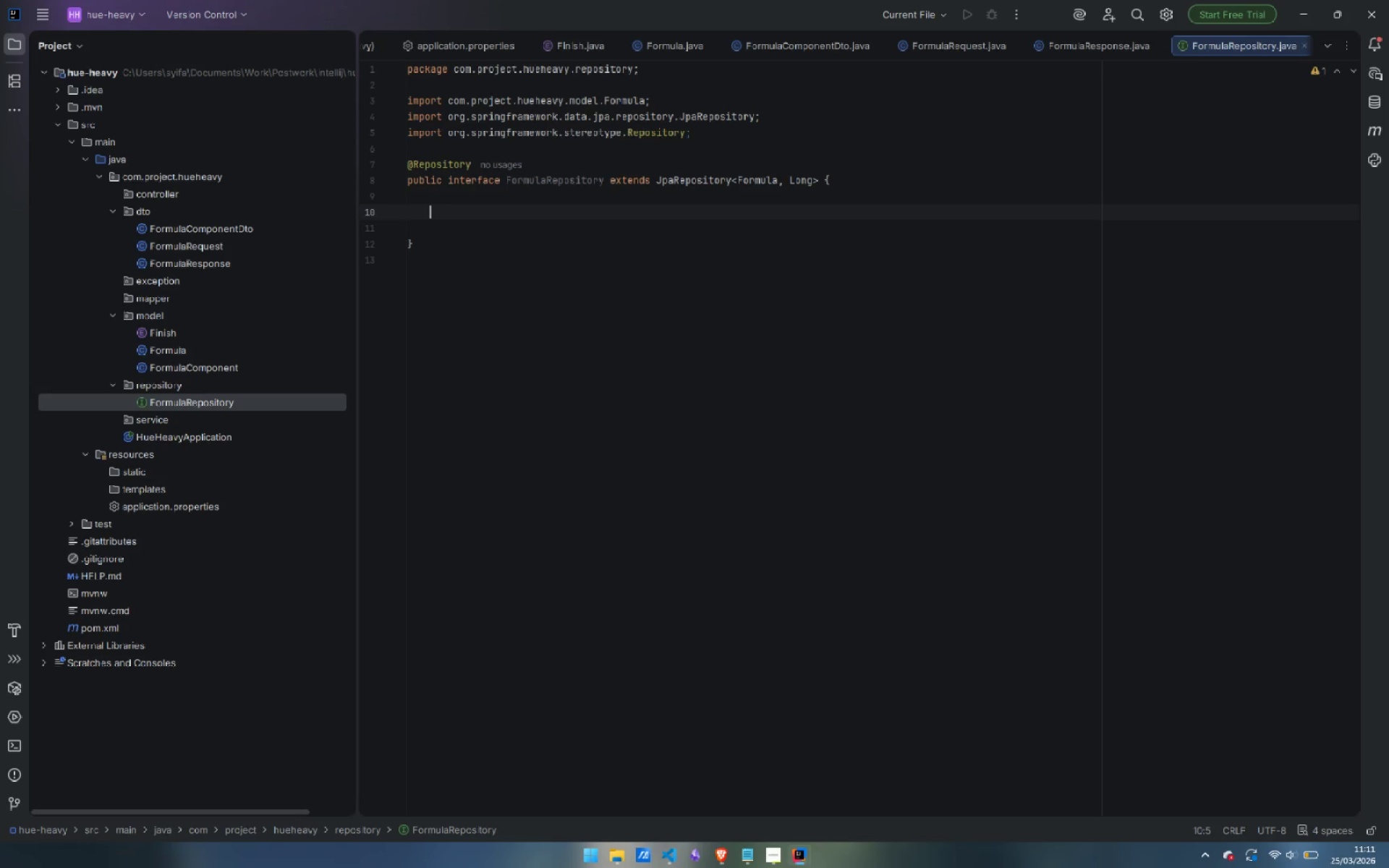 
type(Optional)
 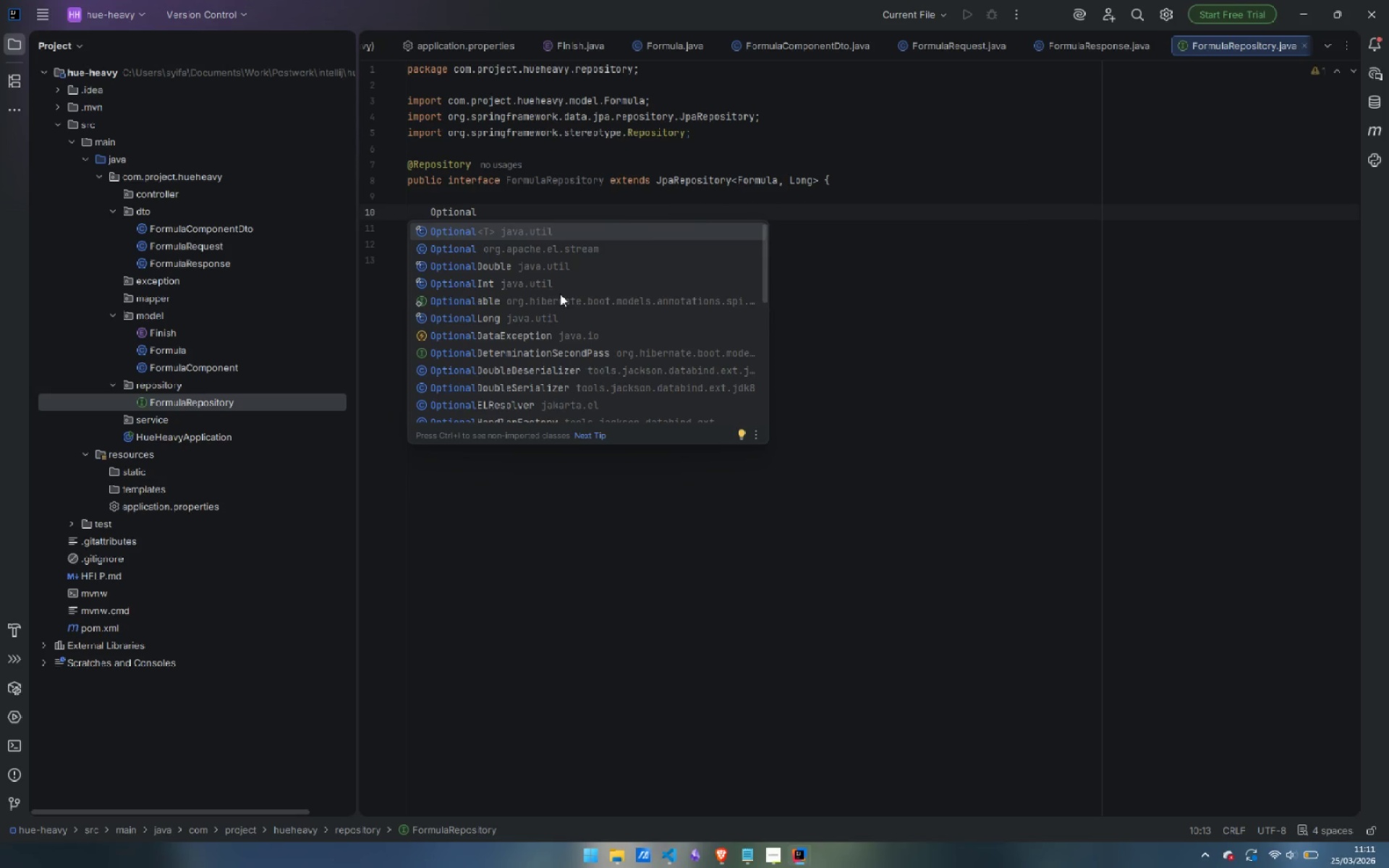 
key(Enter)
 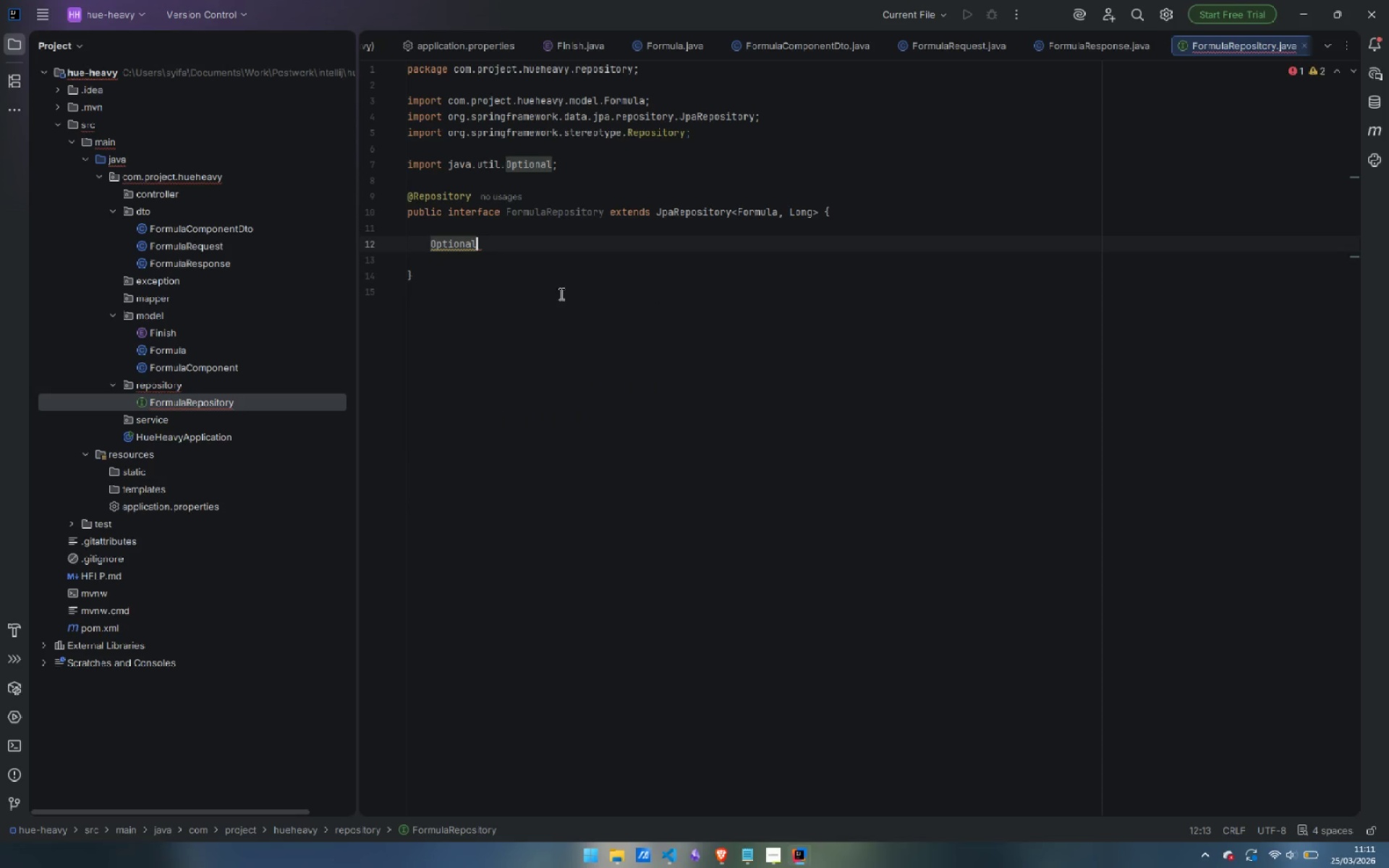 
type(<Formula)
 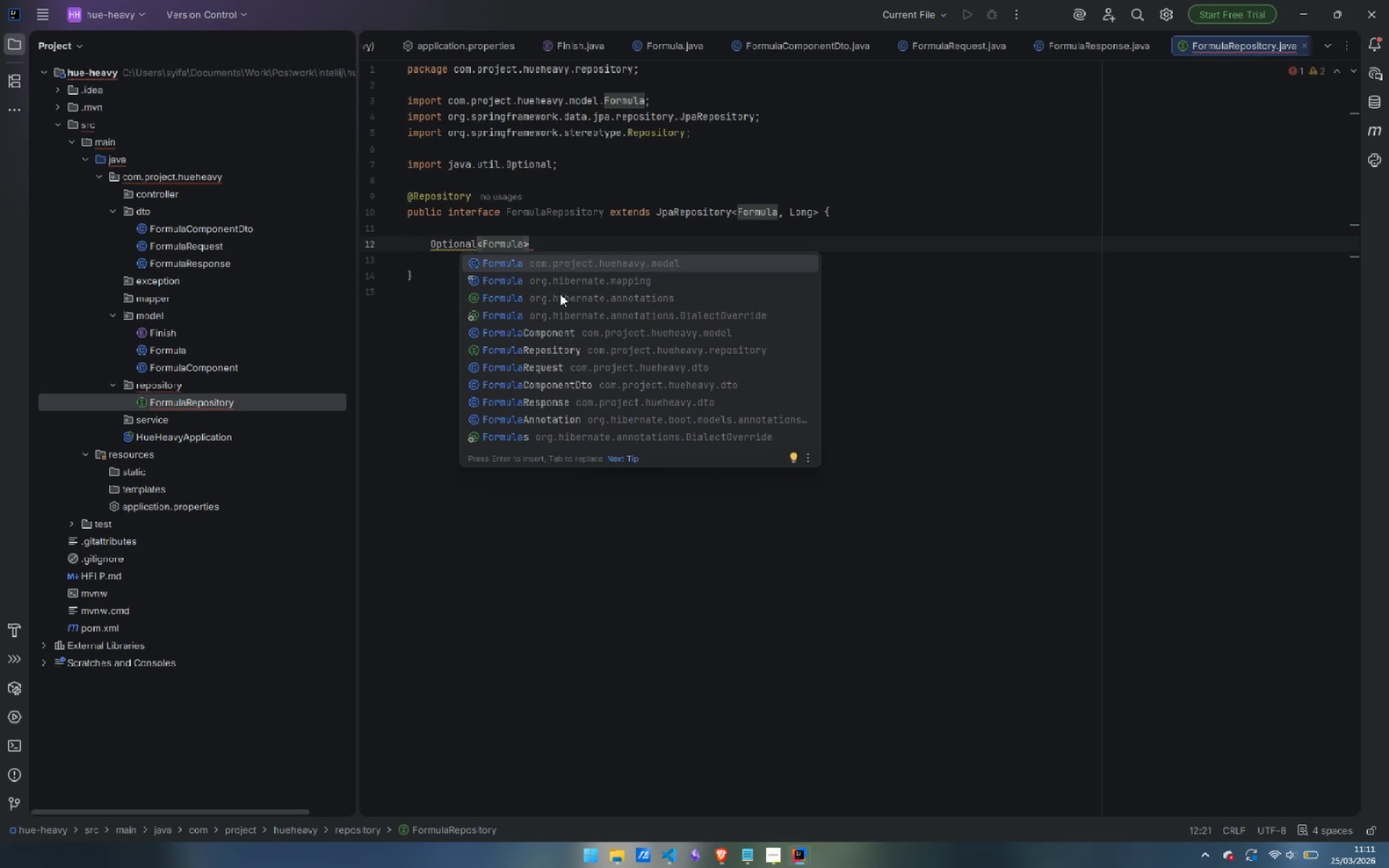 
key(Enter)
 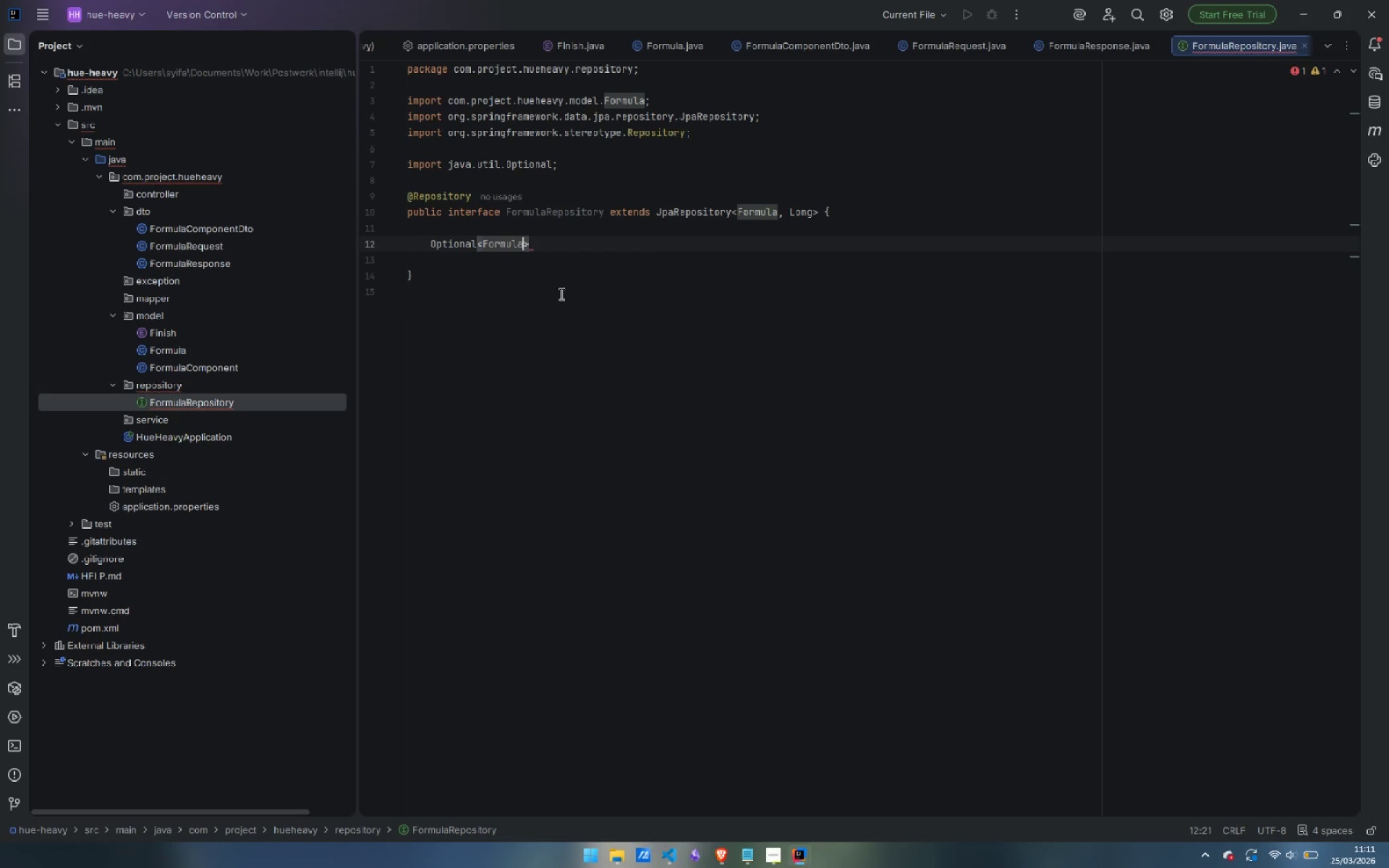 
key(ArrowRight)
 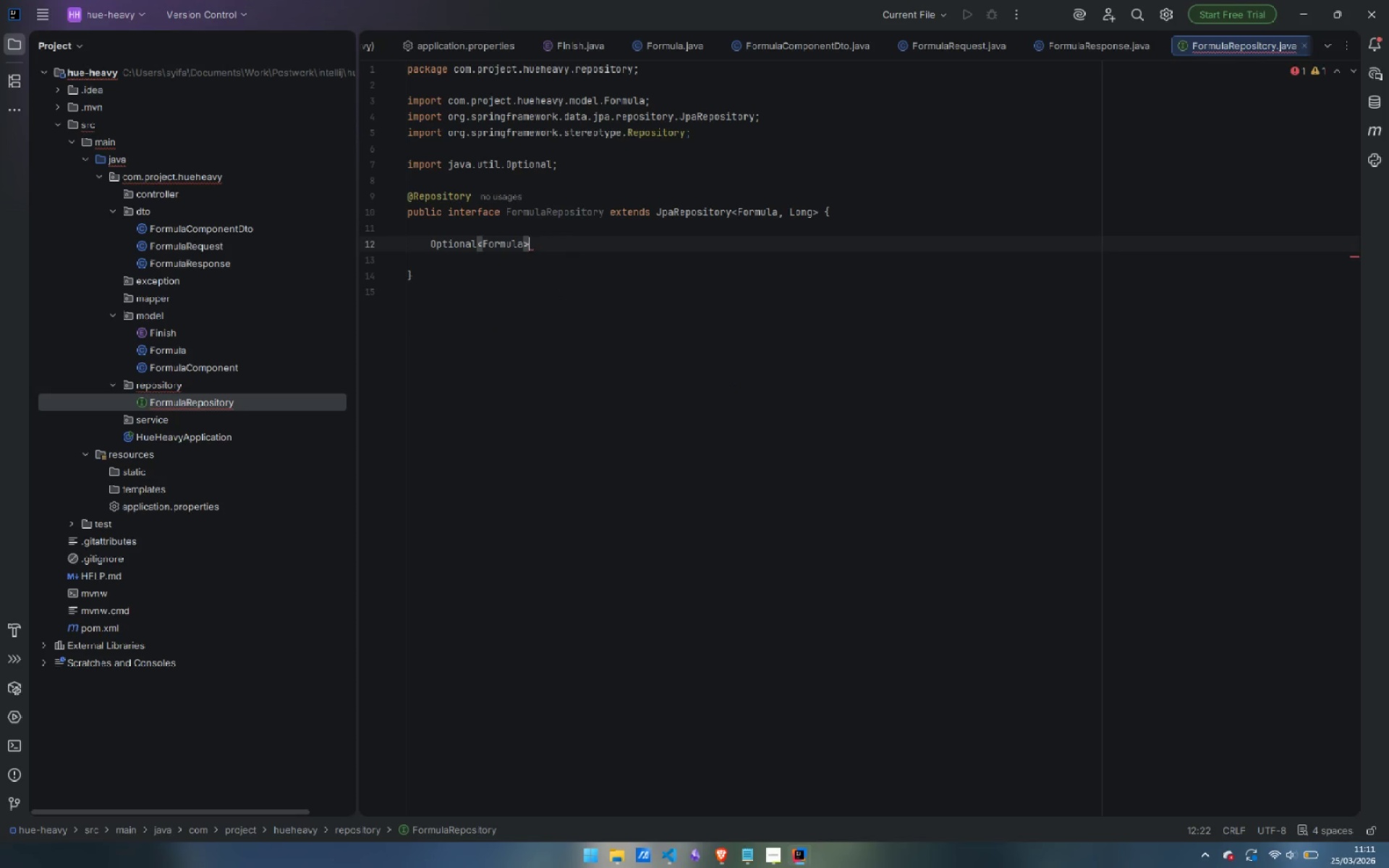 
type( findByName(String name)
 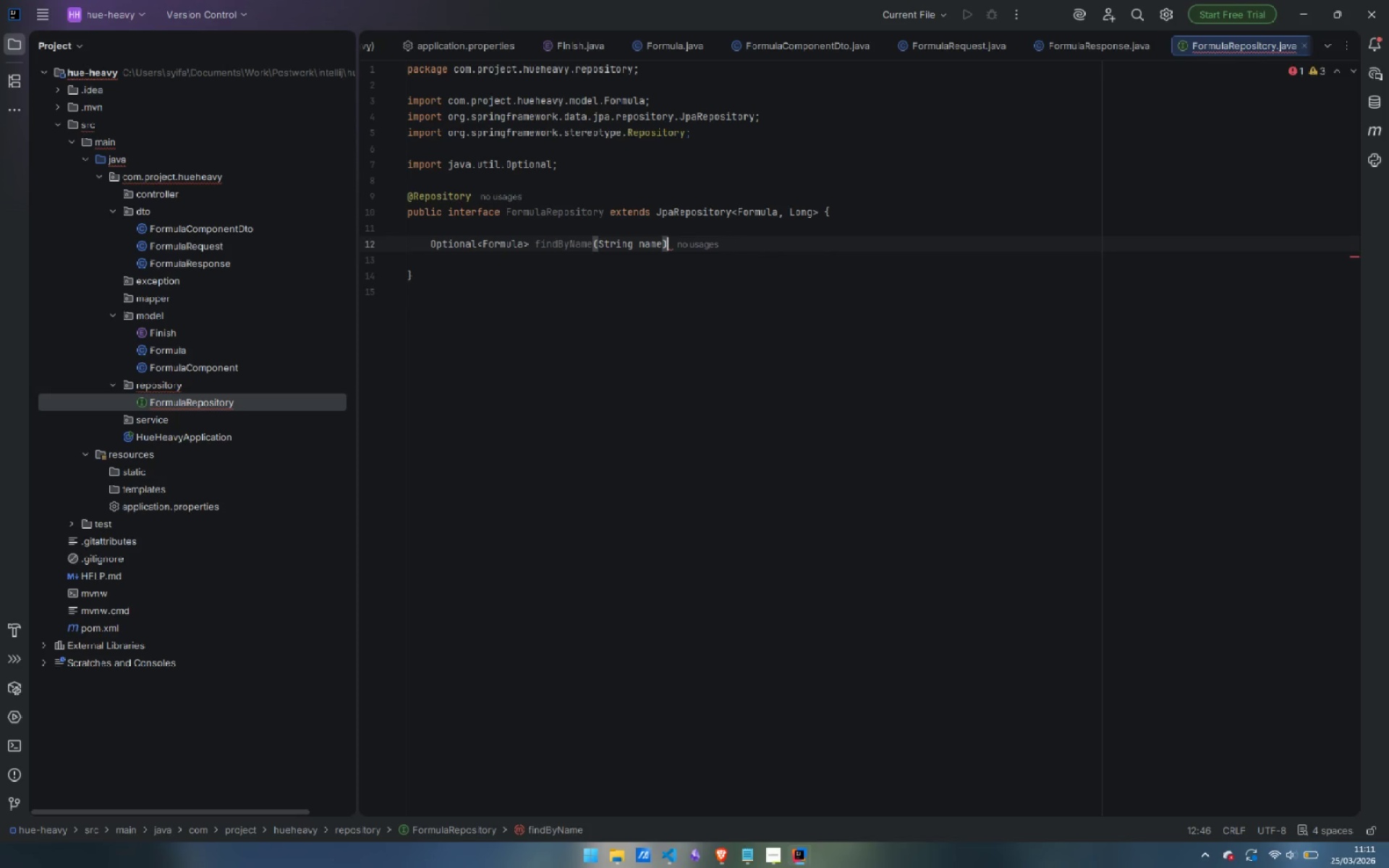 
 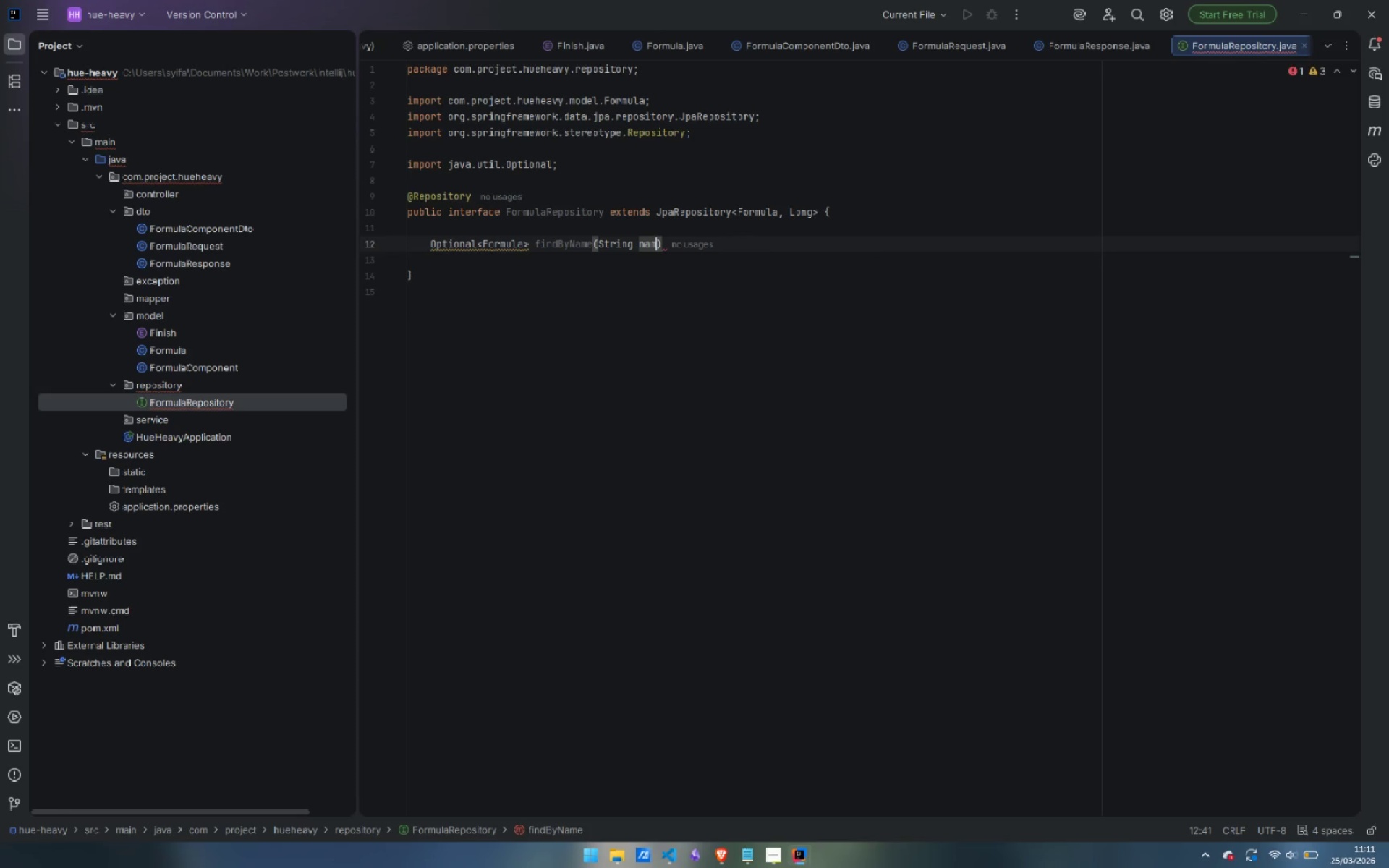 
key(ArrowRight)
 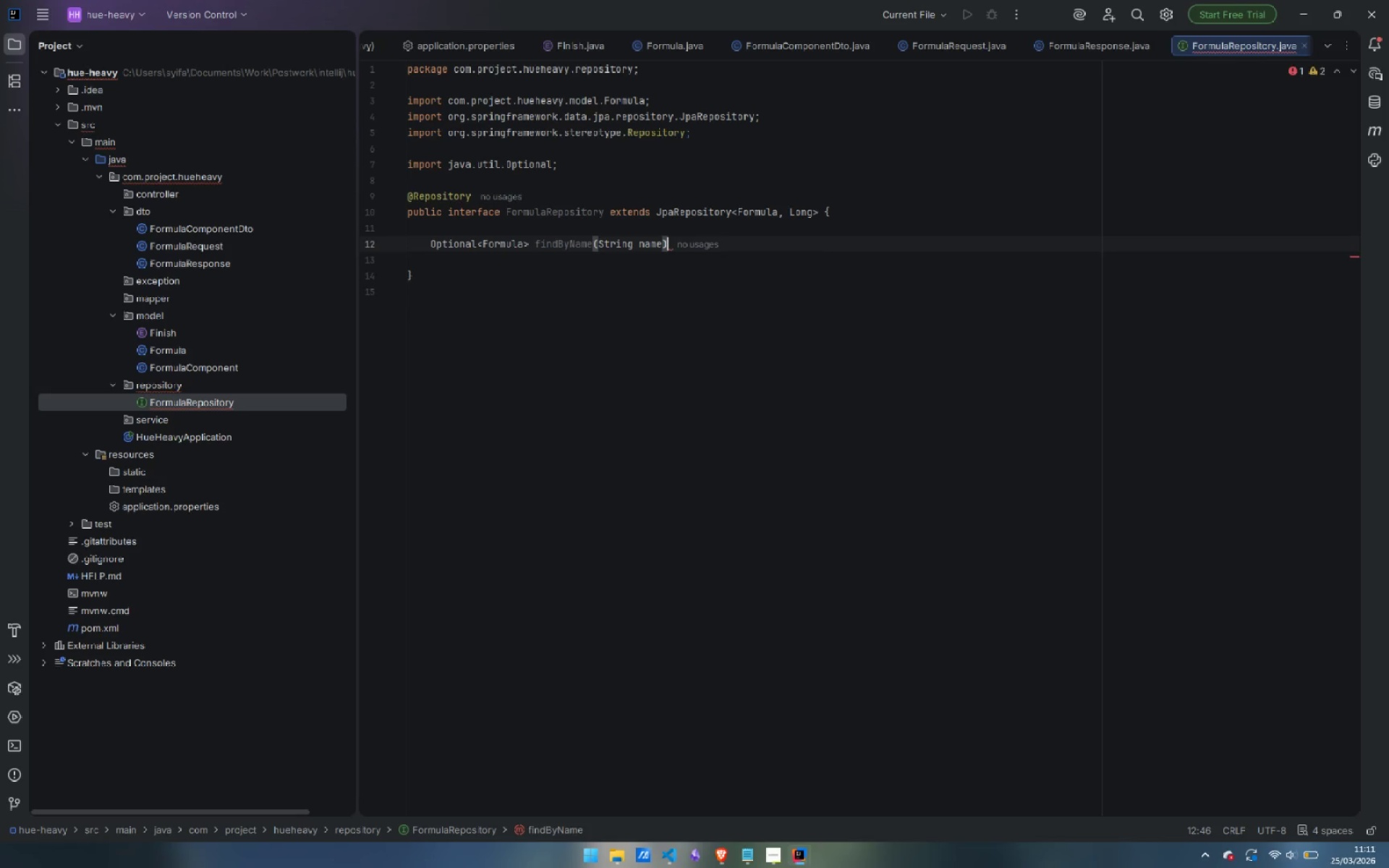 
key(Semicolon)
 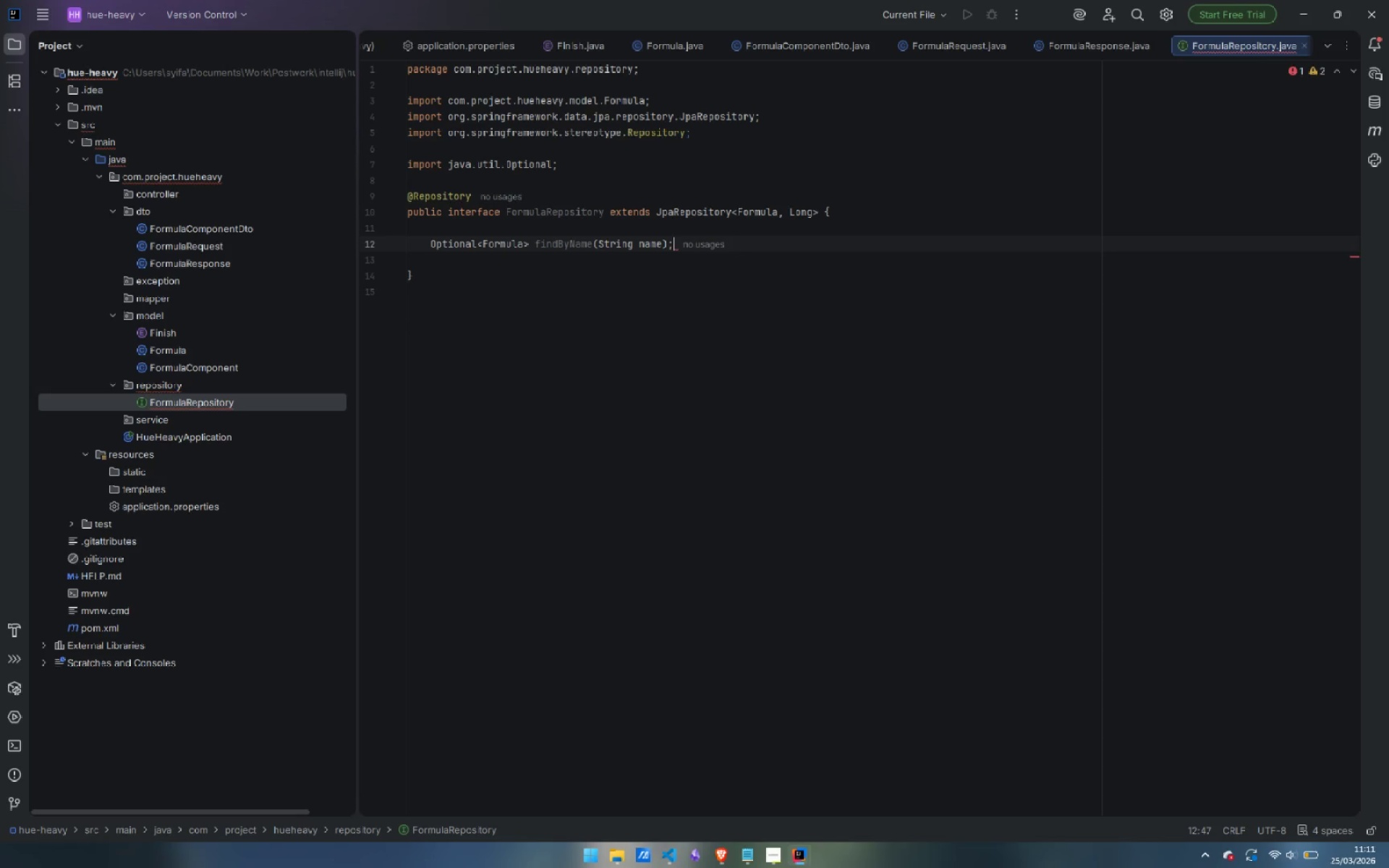 
key(Enter)
 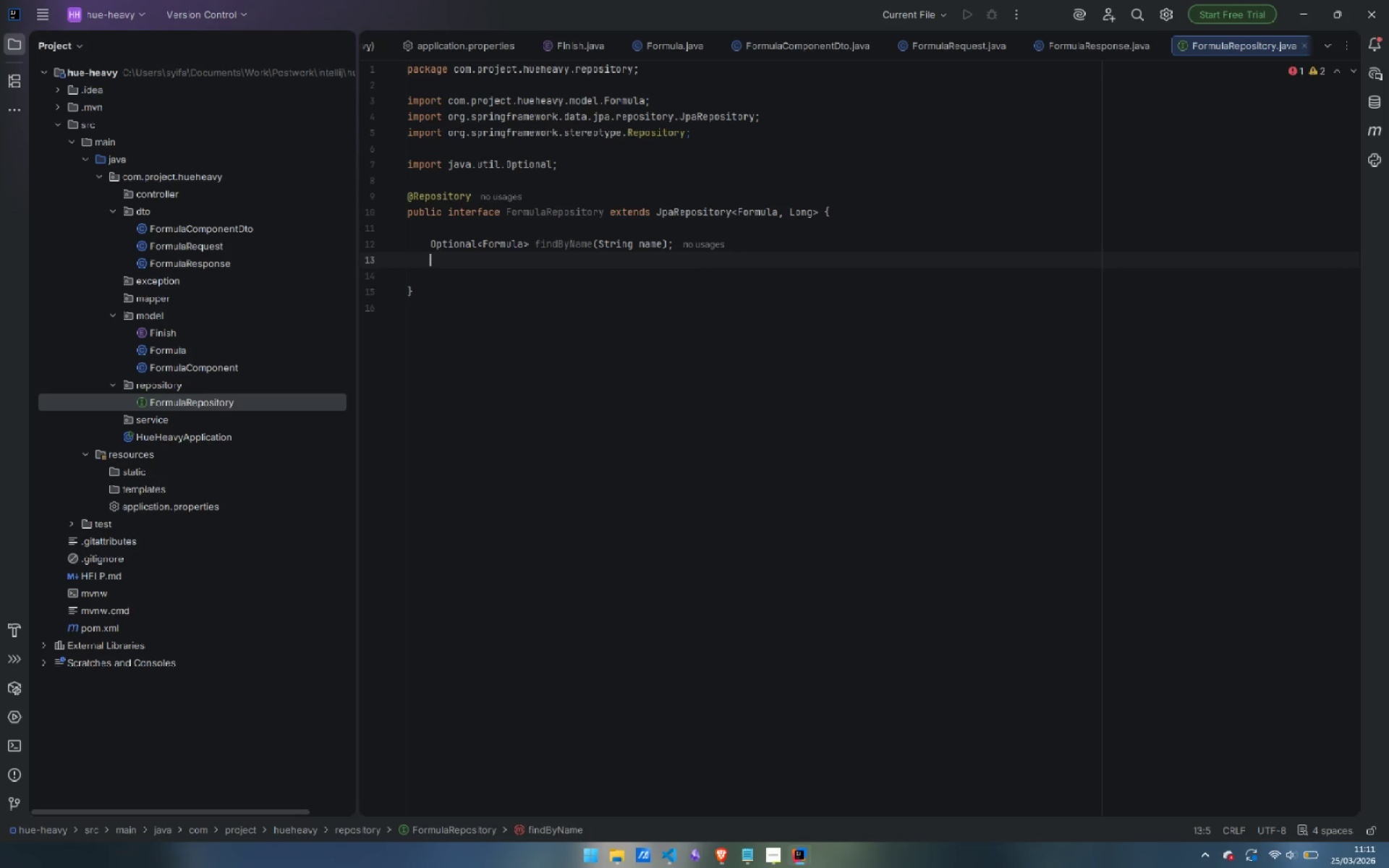 
key(Enter)
 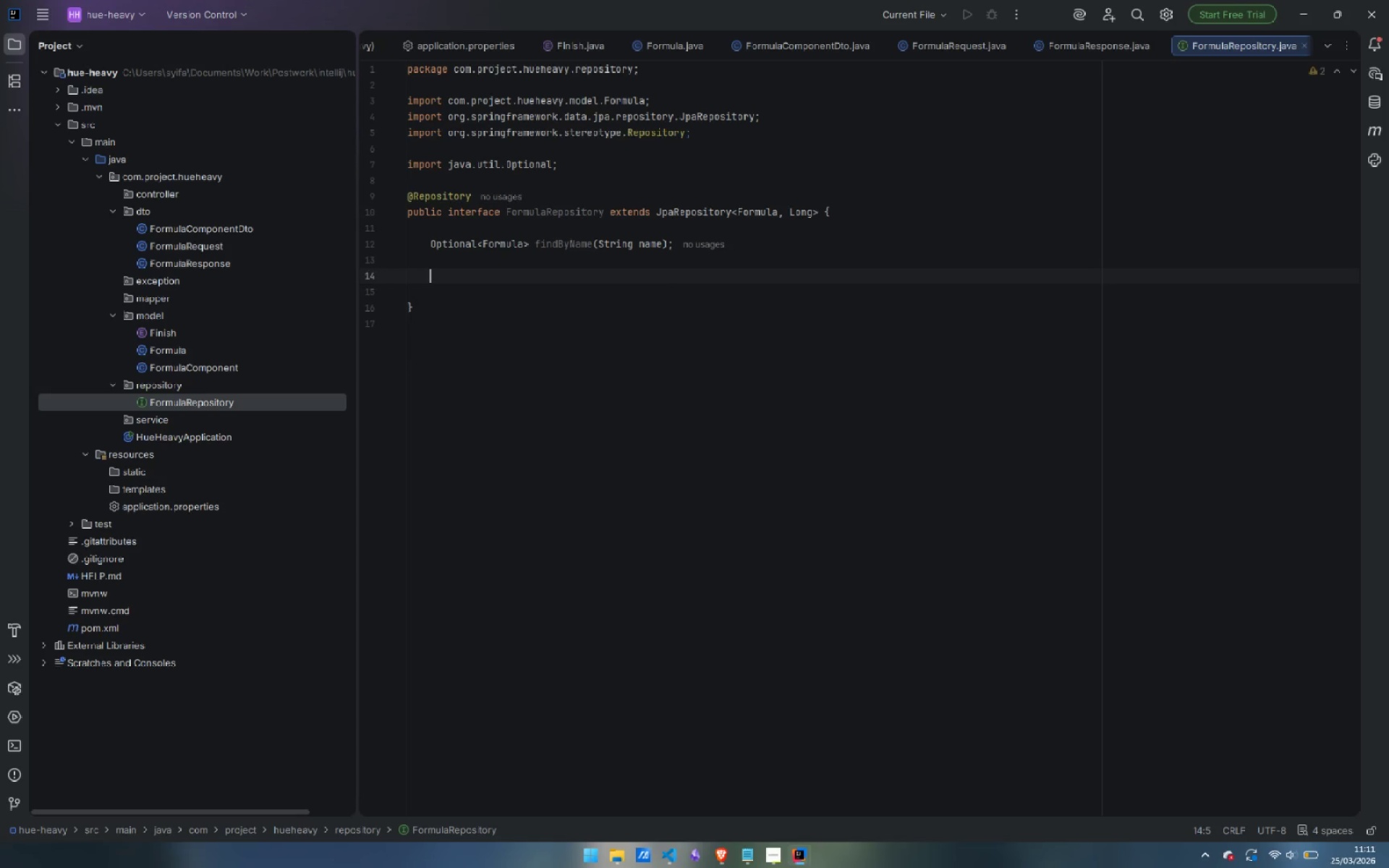 
hold_key(key=ShiftLeft, duration=0.77)
 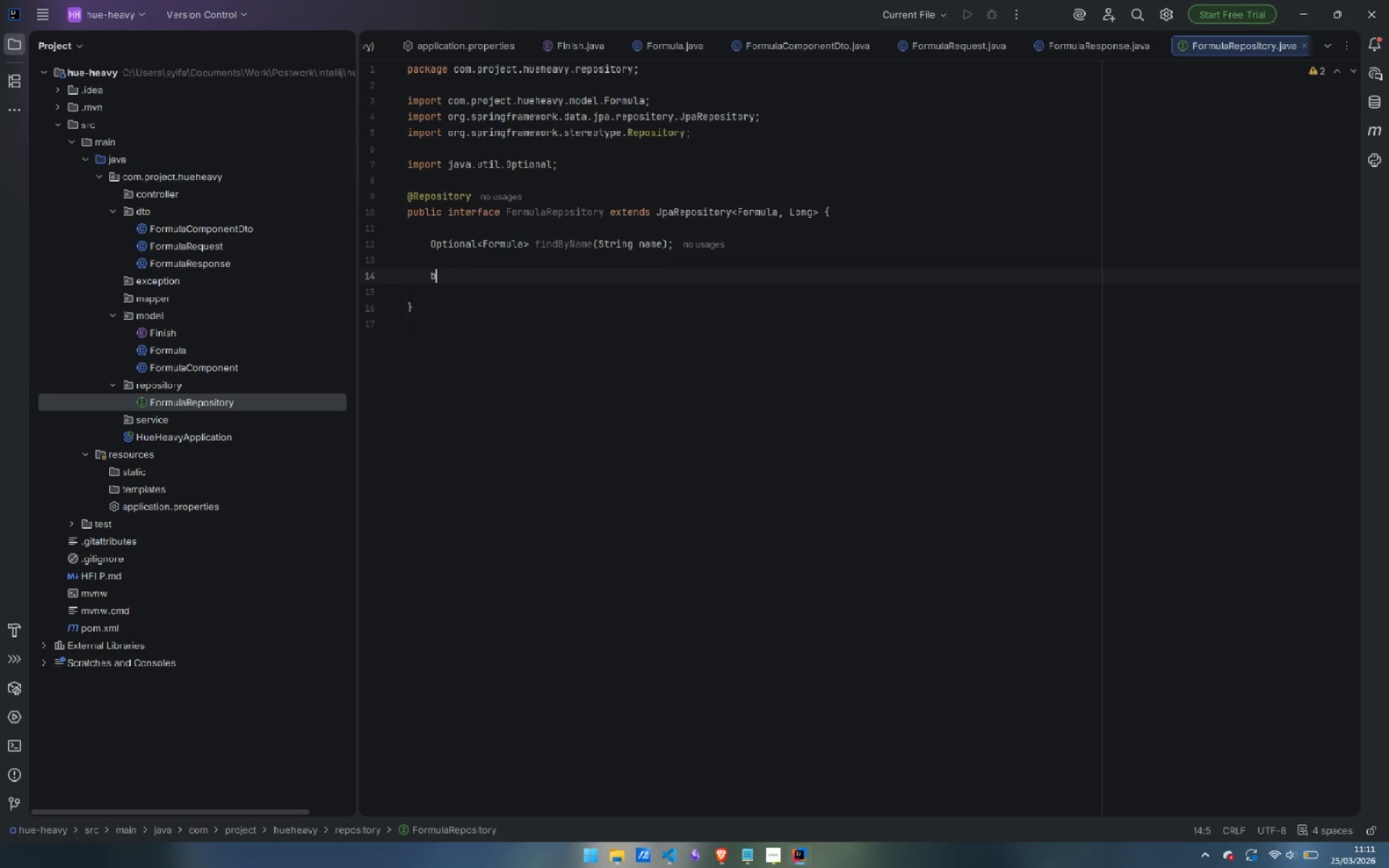 
type(boolean exix)
key(Backspace)
type(stsBy )
key(Backspace)
type(Name(String name)
 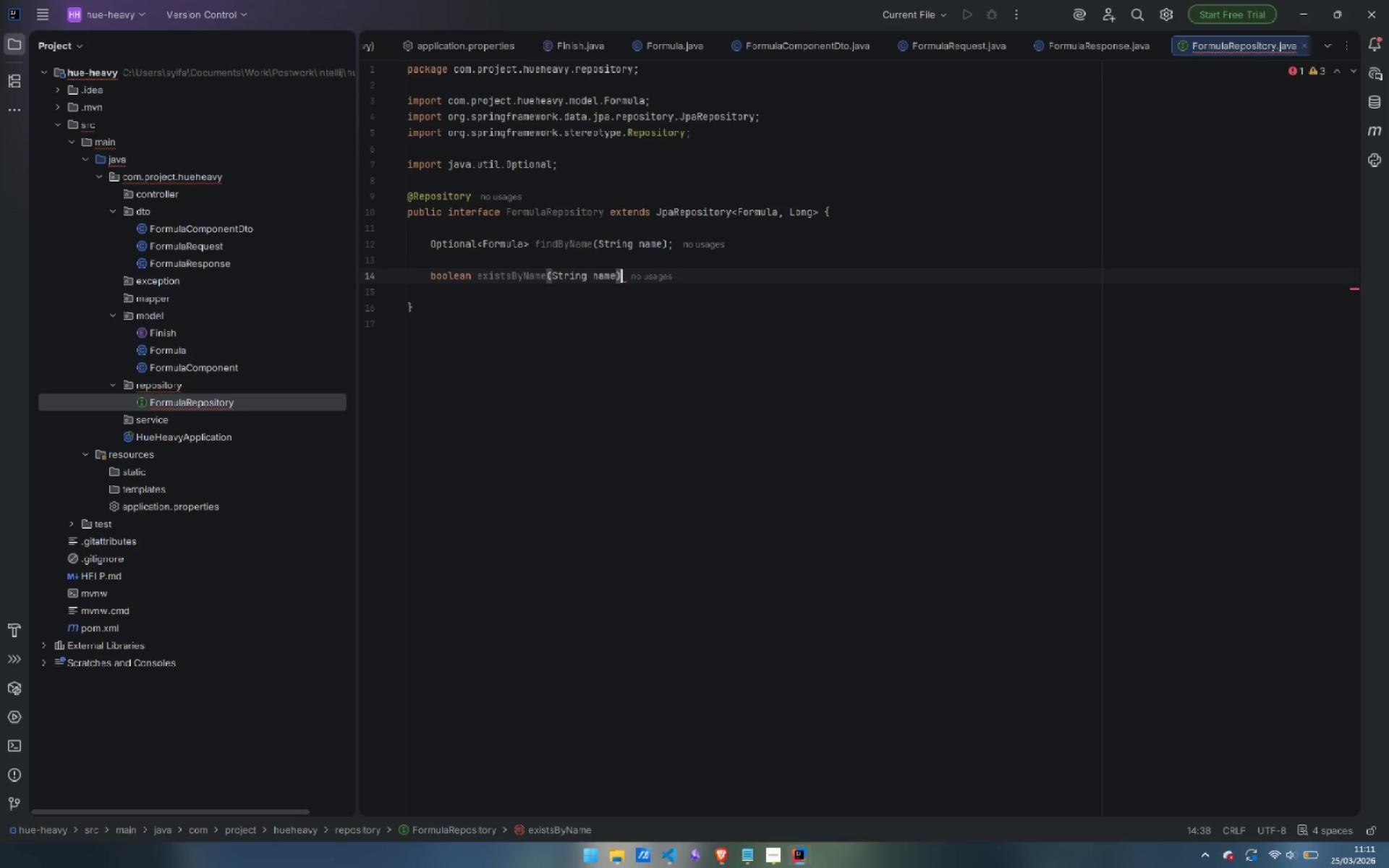 
 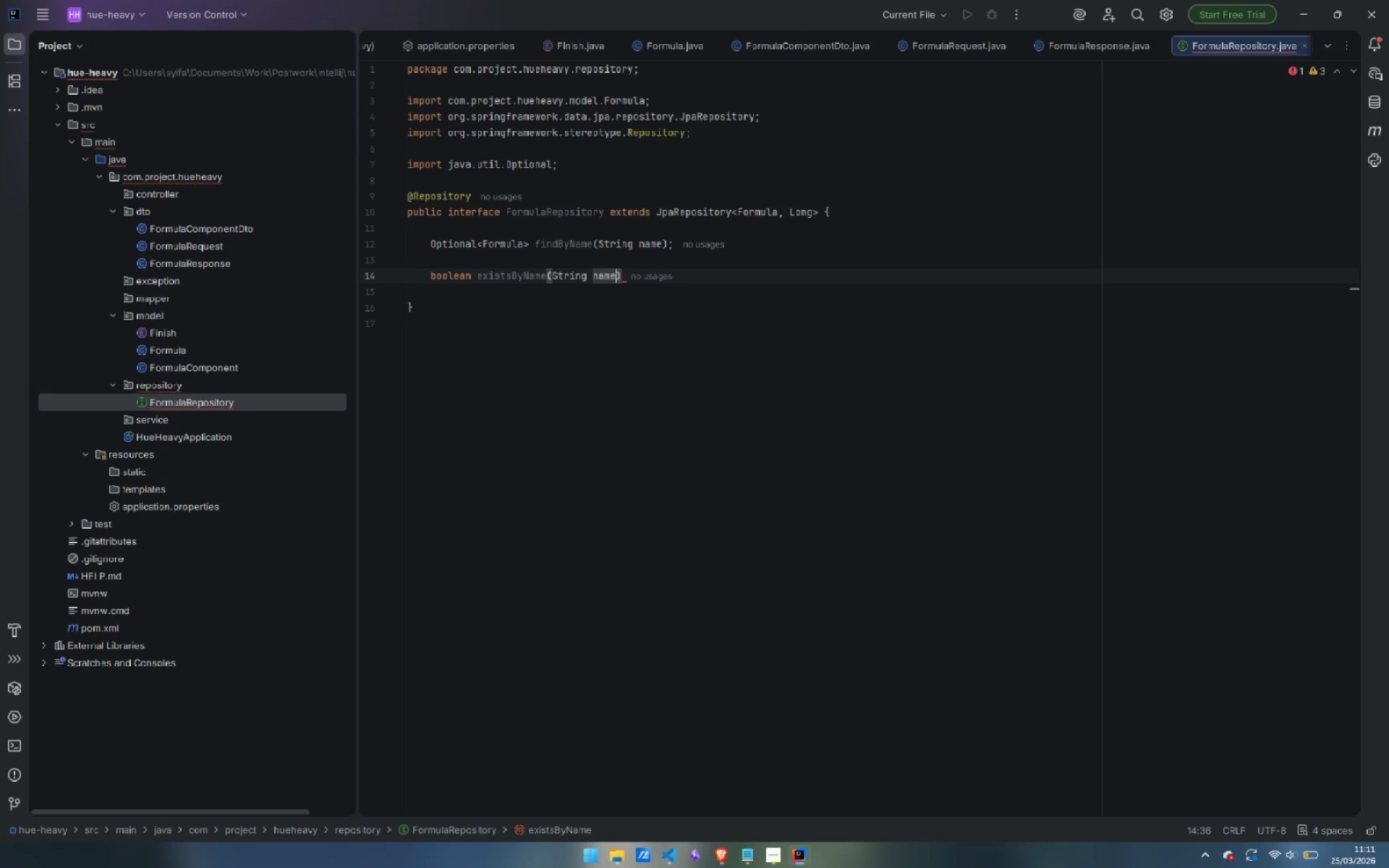 
key(ArrowRight)
 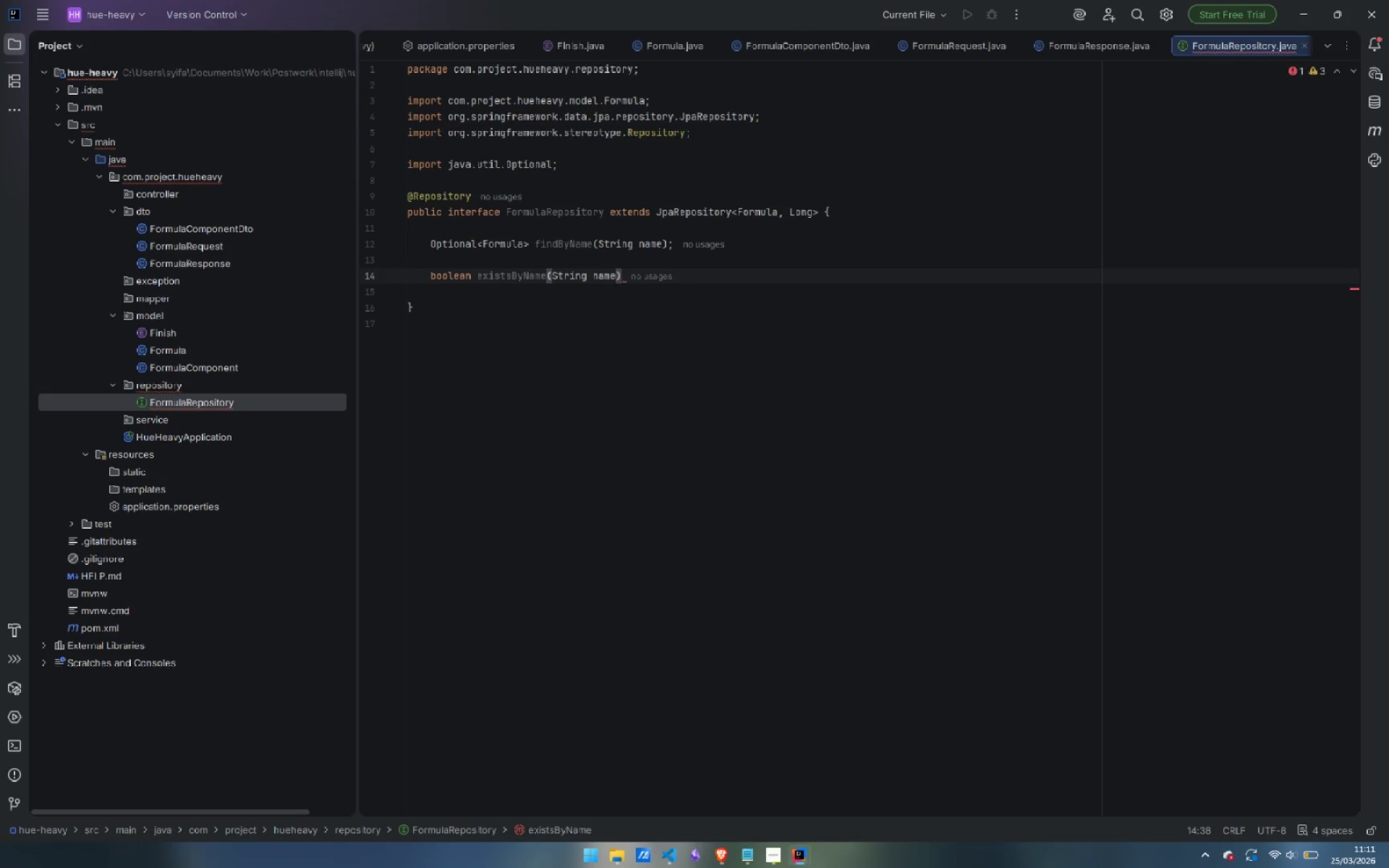 
key(Semicolon)
 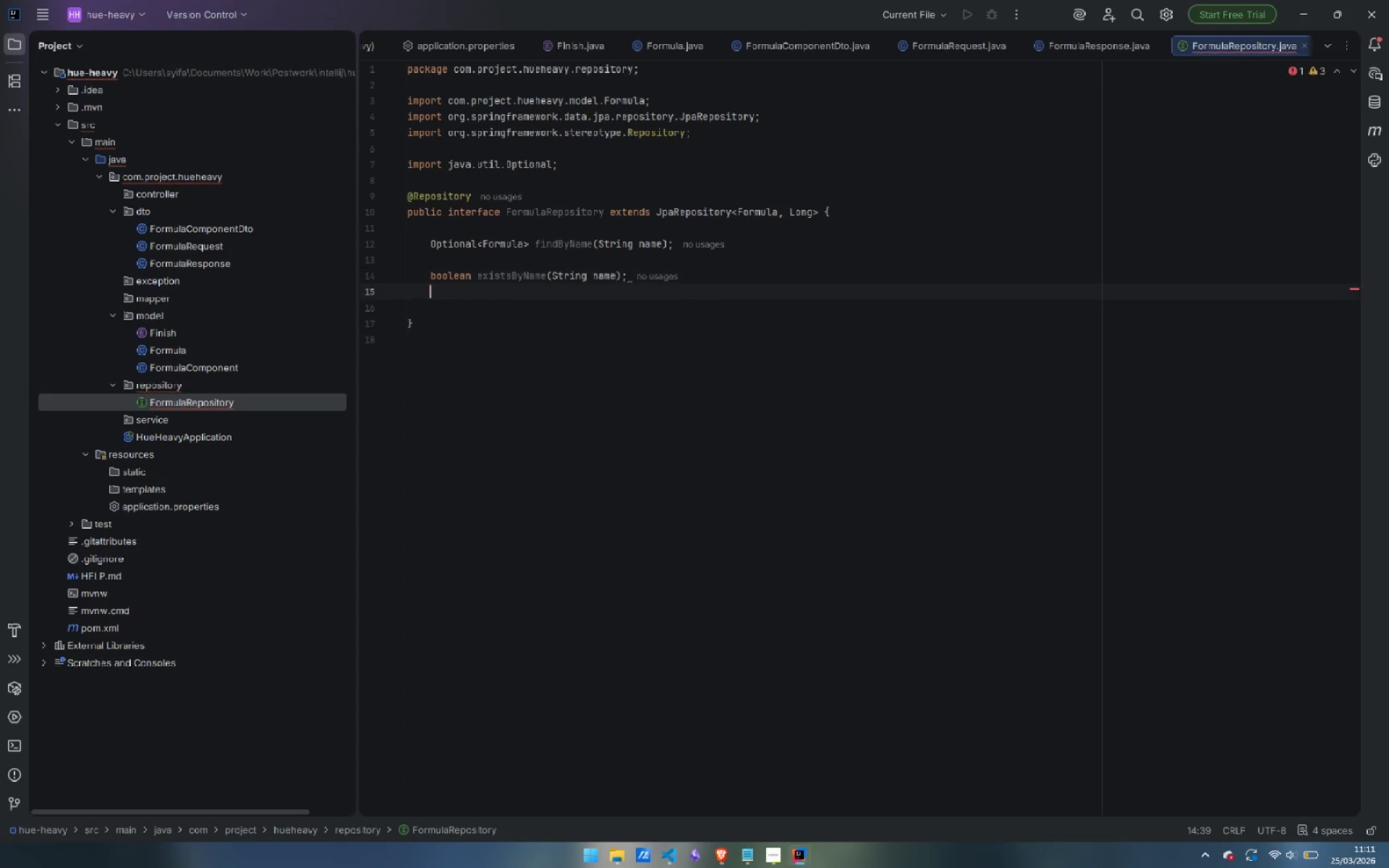 
key(Enter)
 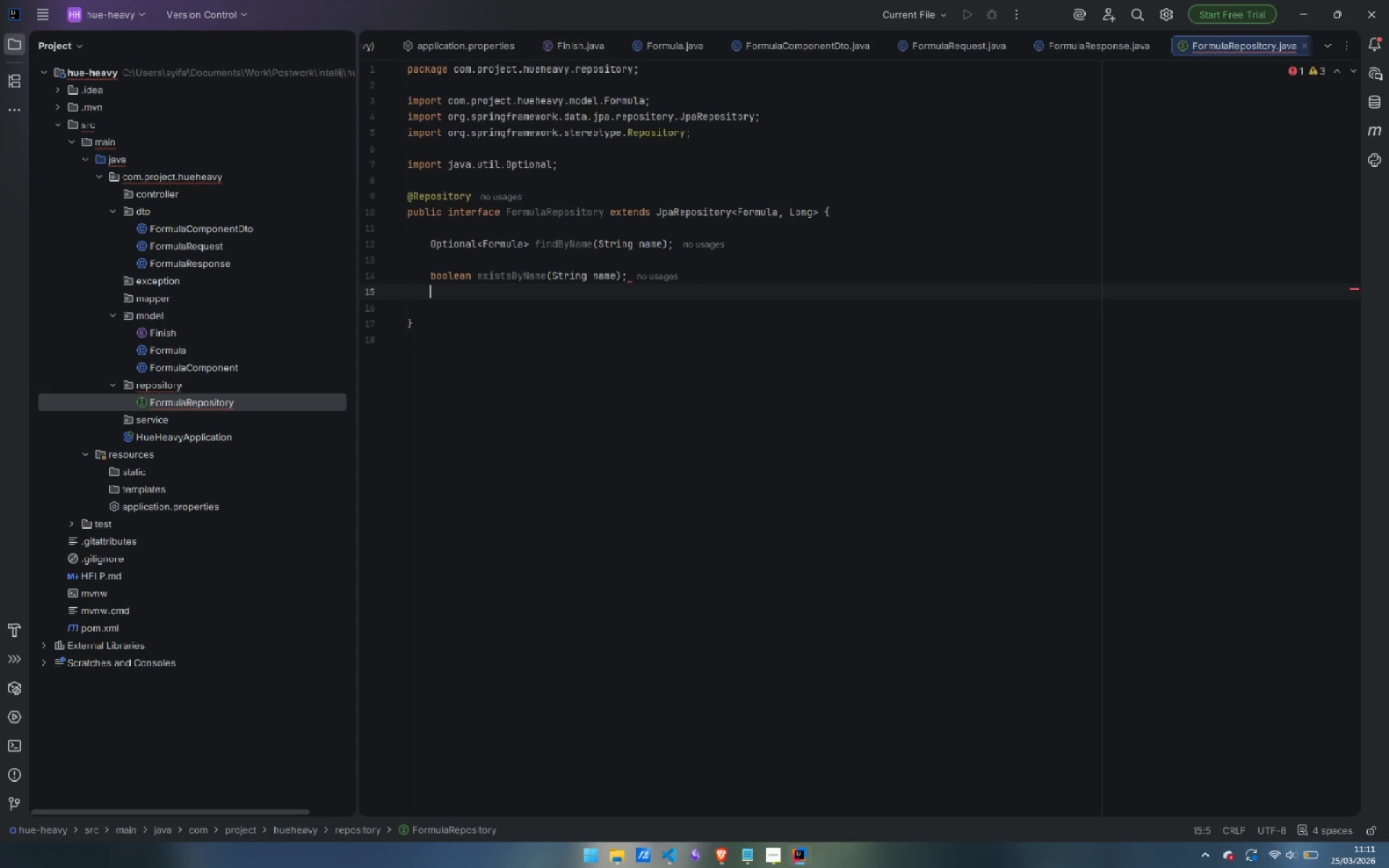 
key(Enter)
 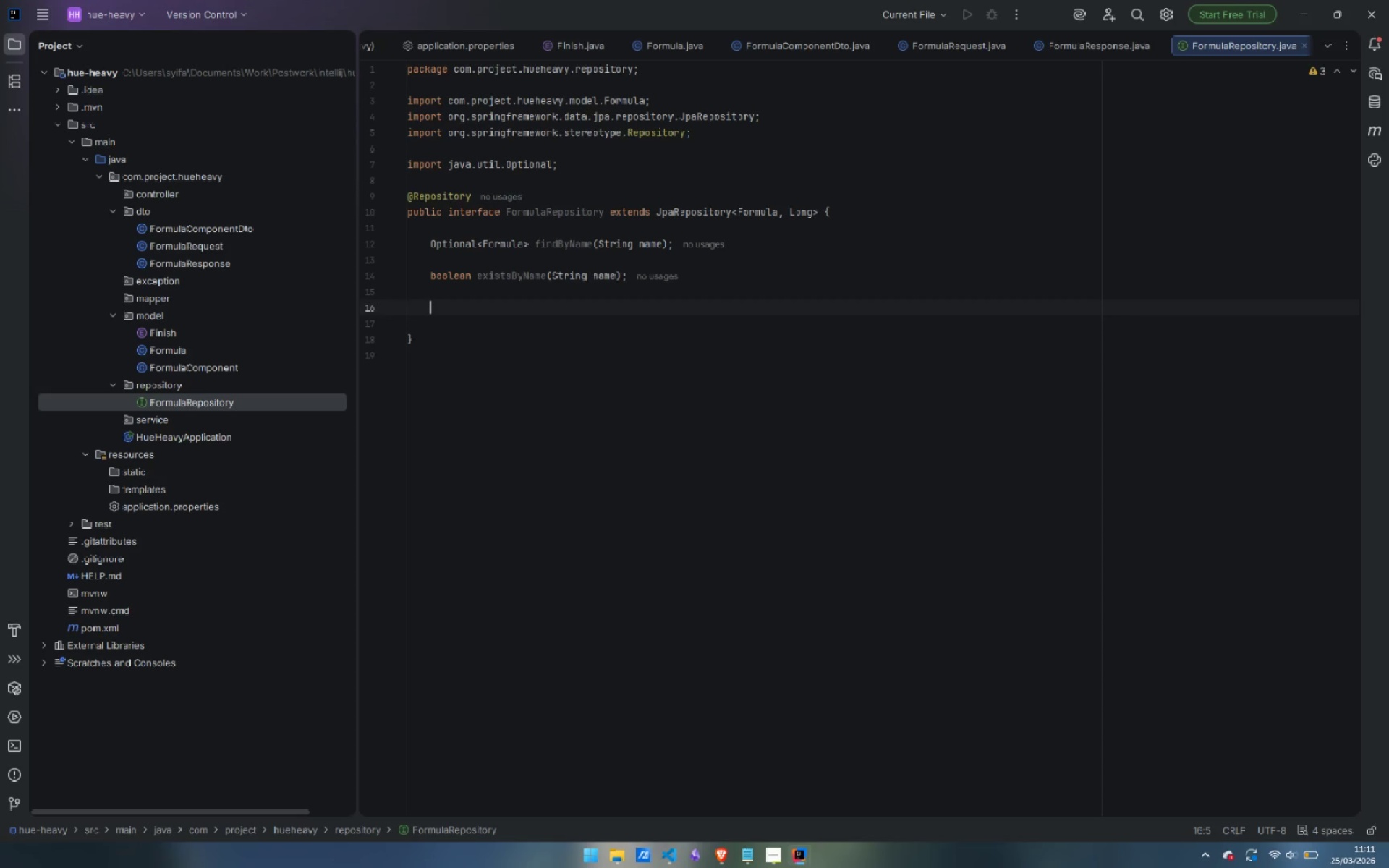 
type(List<F)
 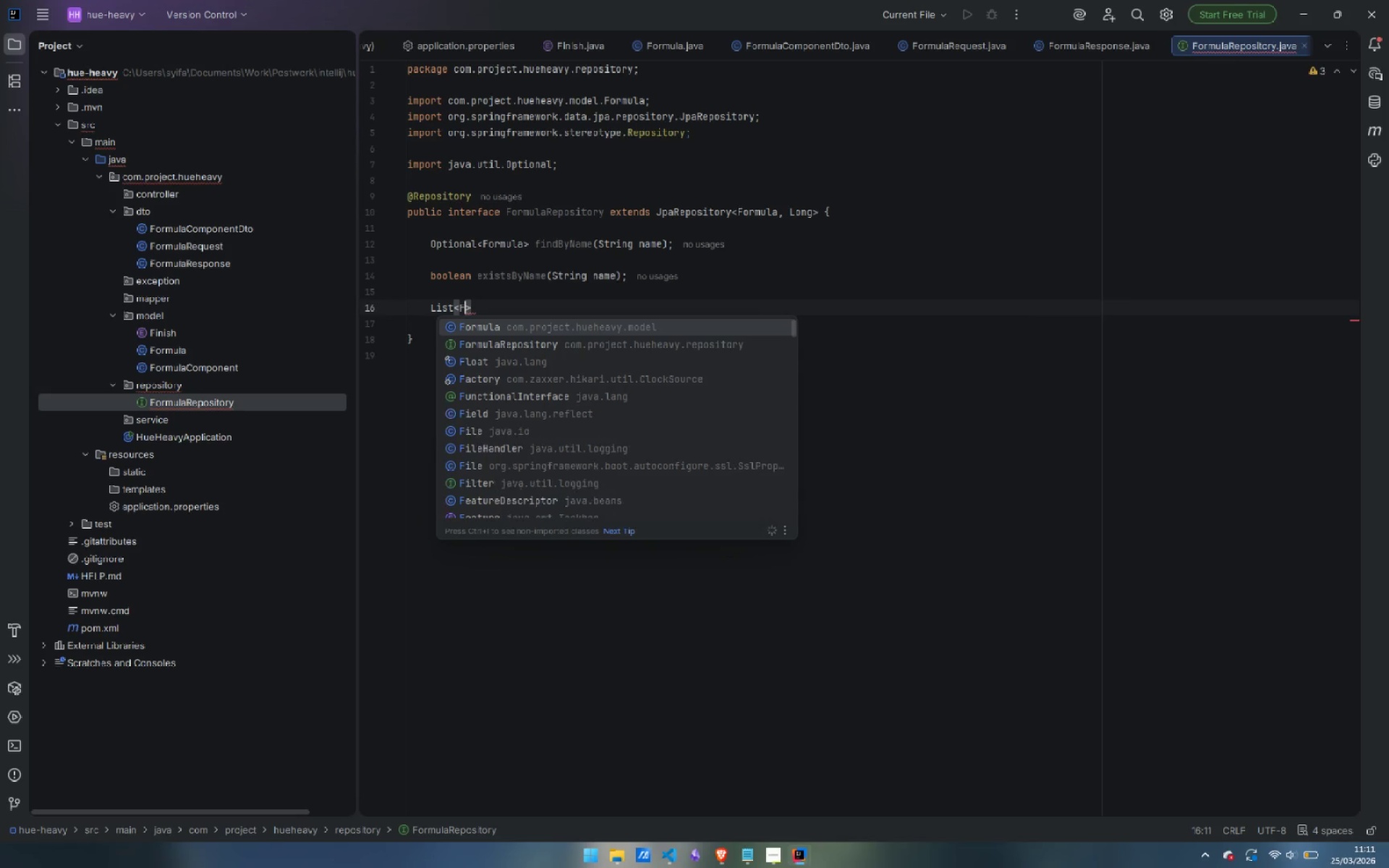 
key(Enter)
 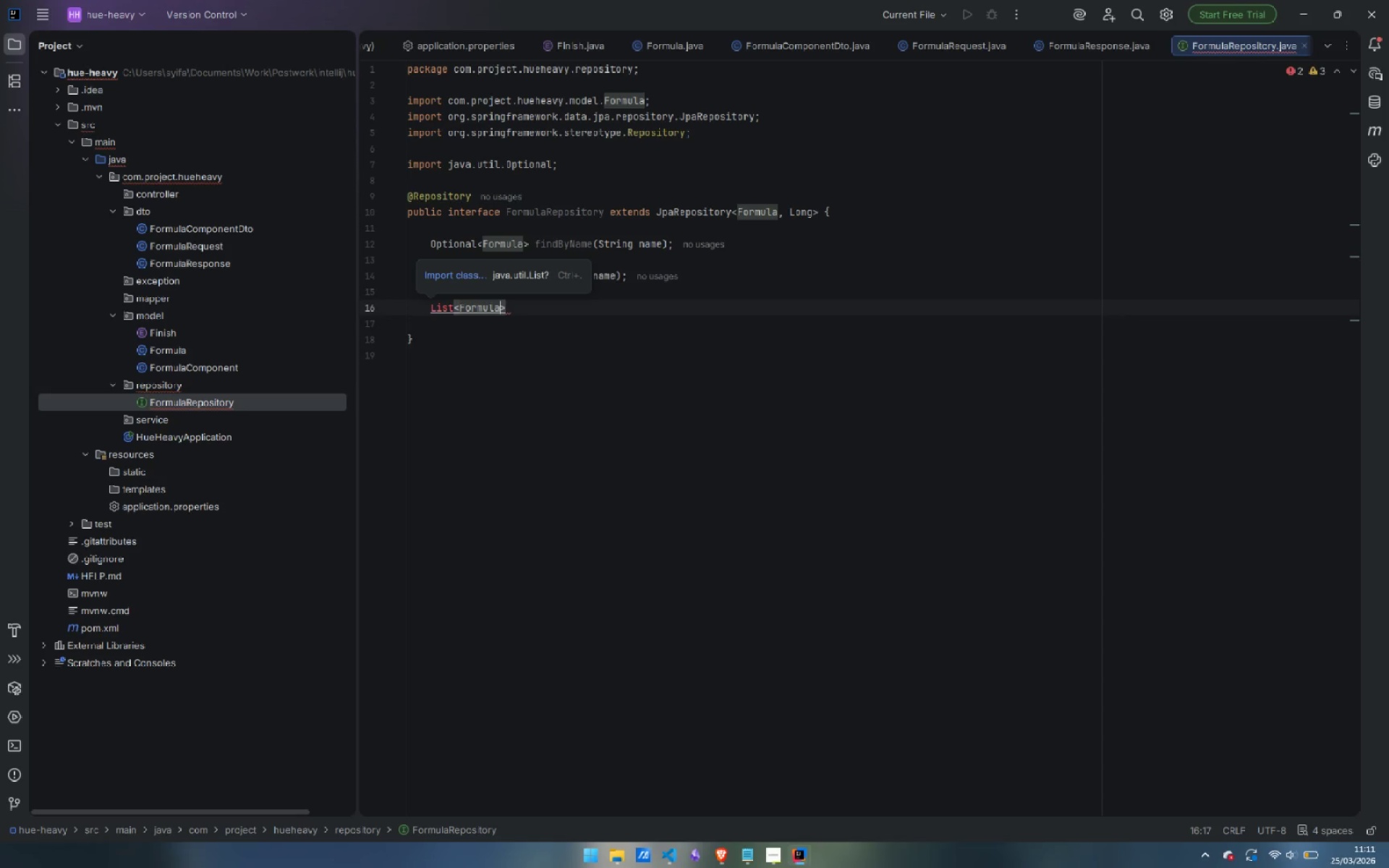 
key(Control+Period)
 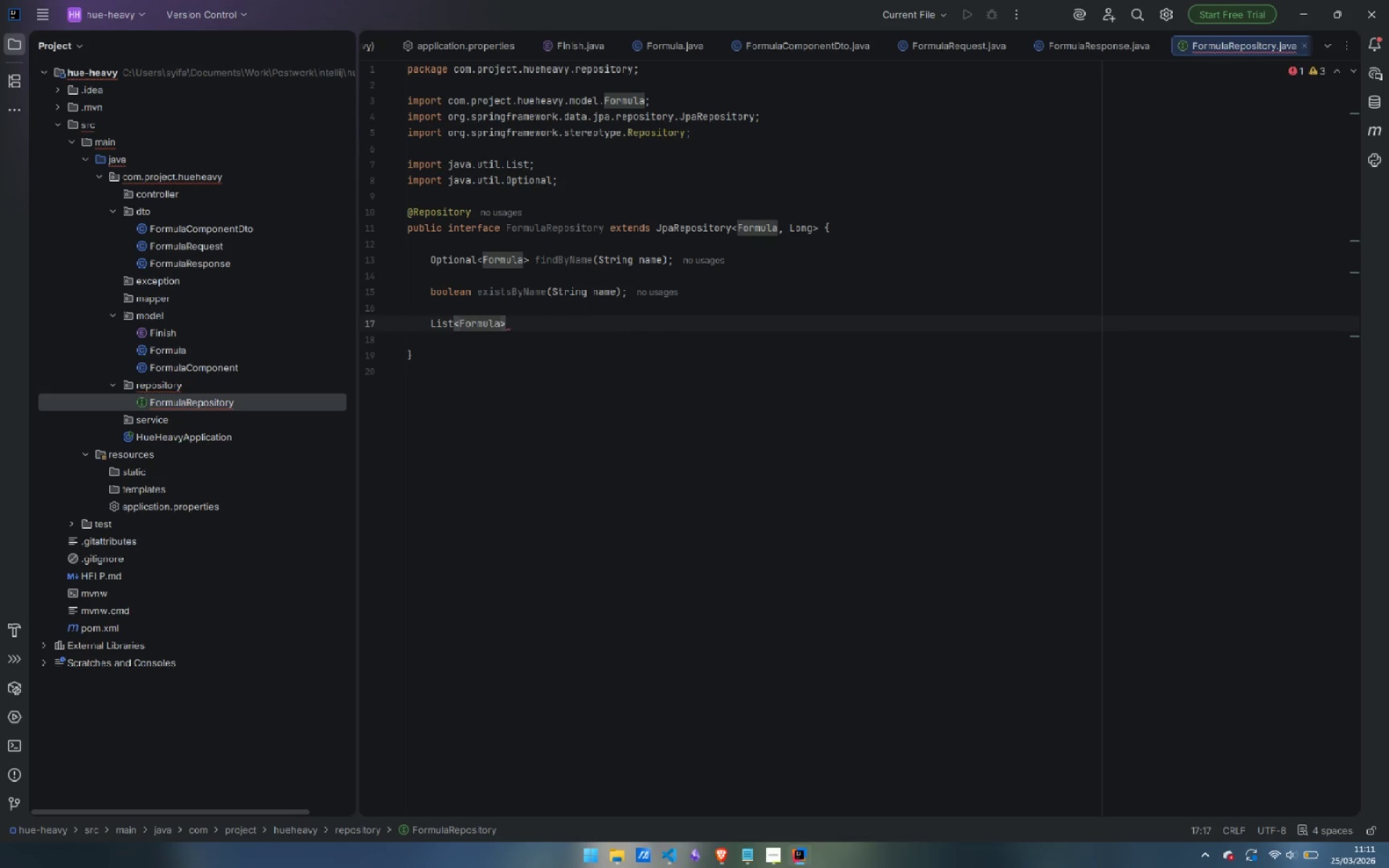 
key(ArrowRight)
 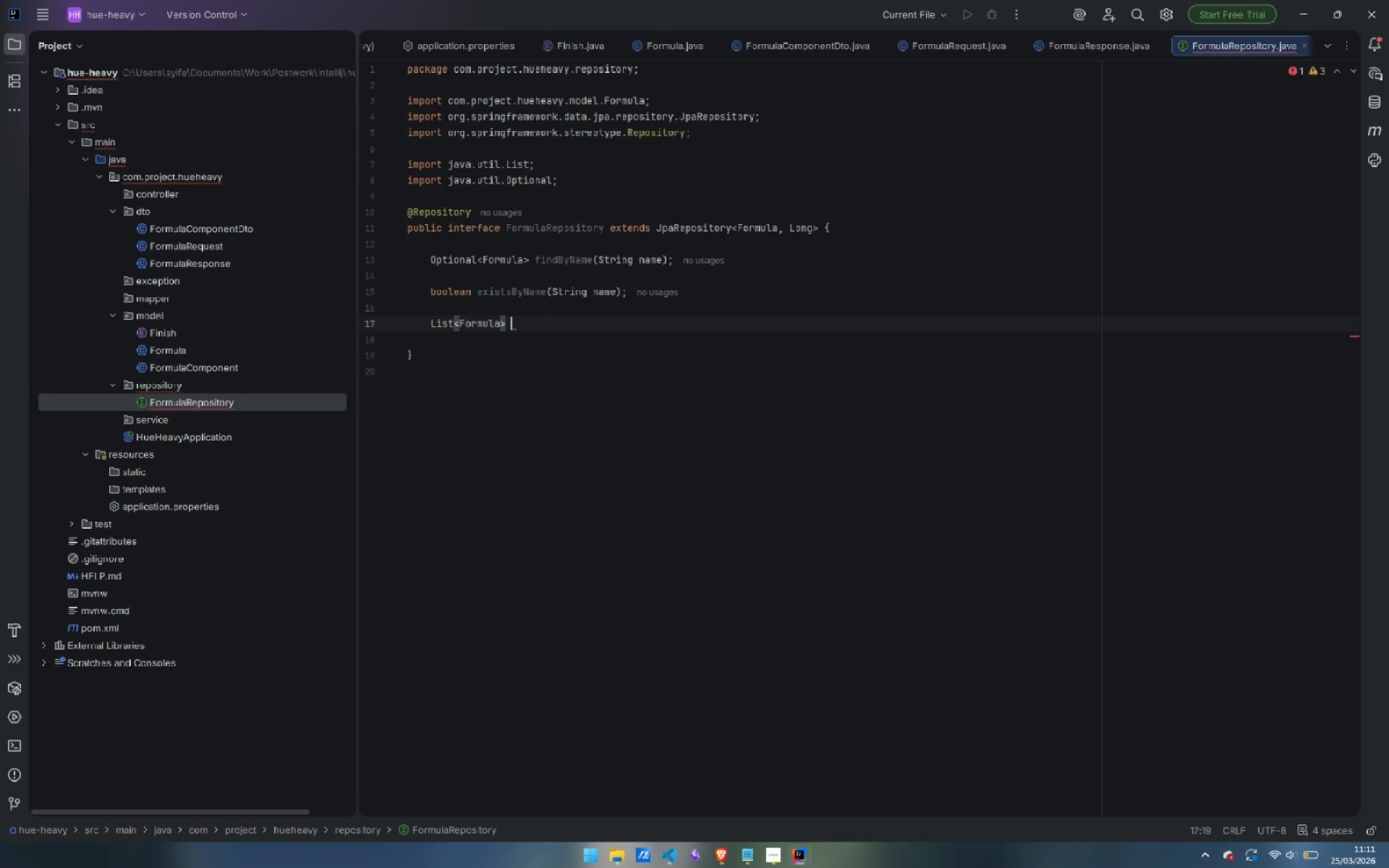 
type( findByArtistIgnoreCase(String artist)
 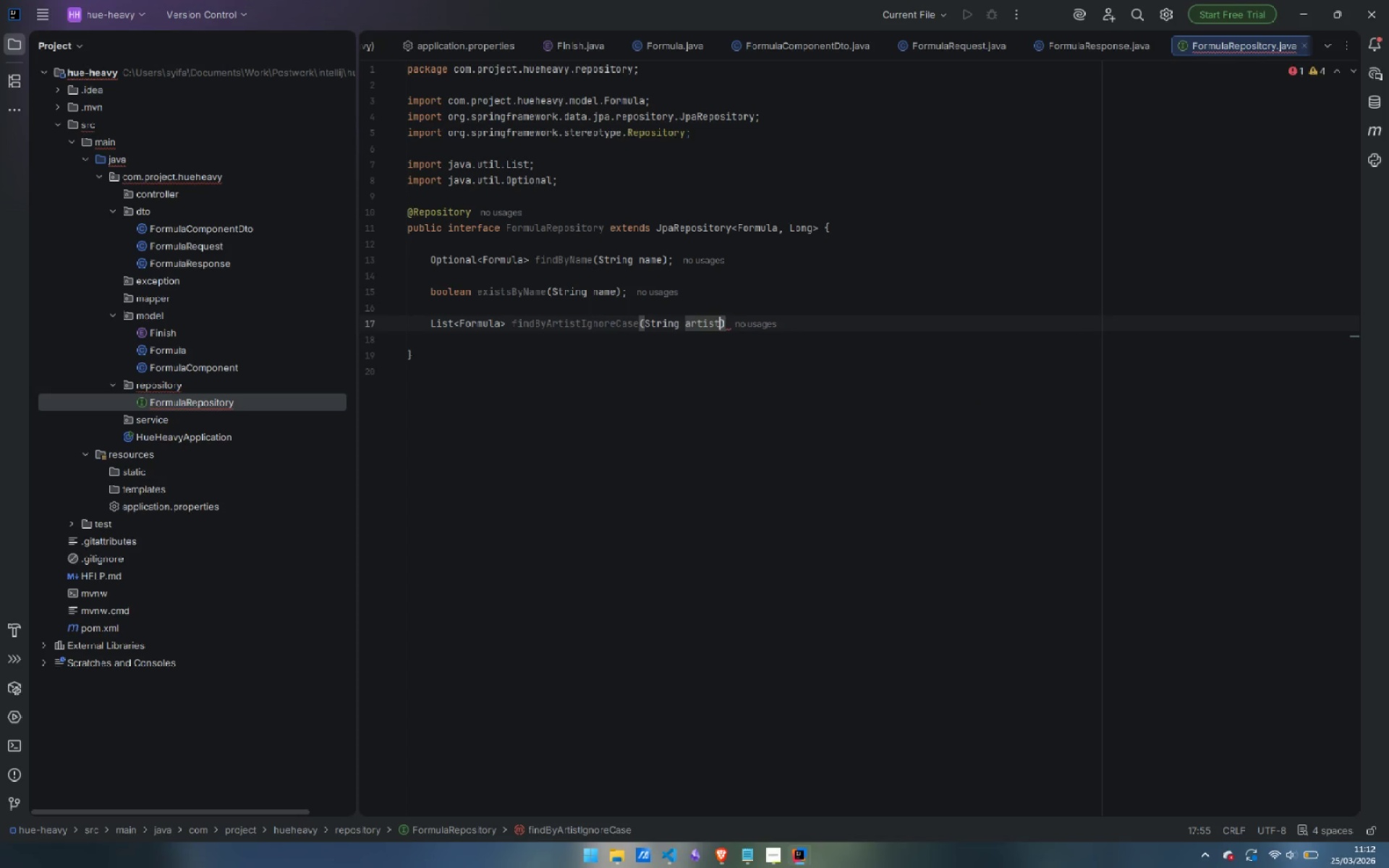 
key(ArrowRight)
 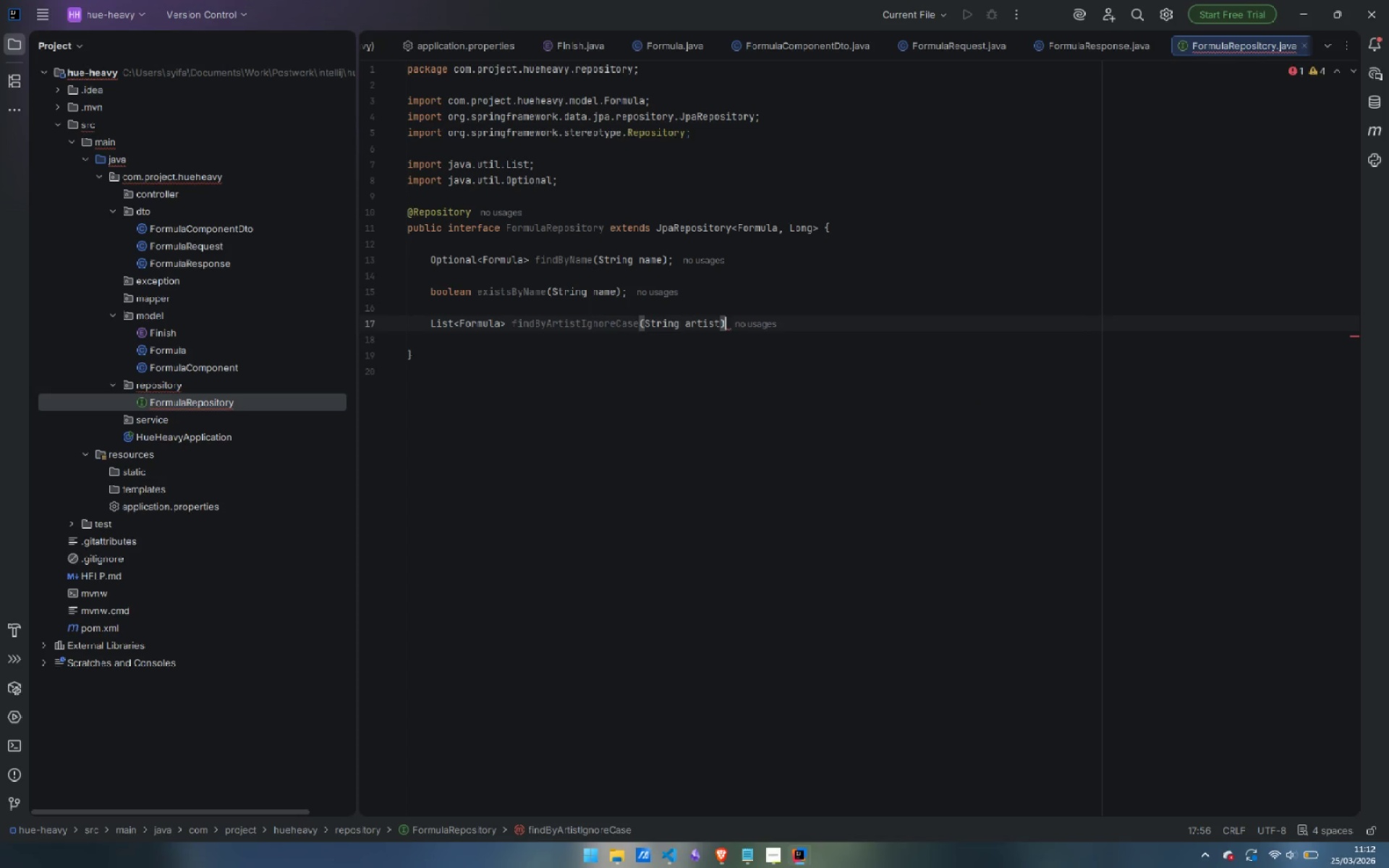 
key(Semicolon)
 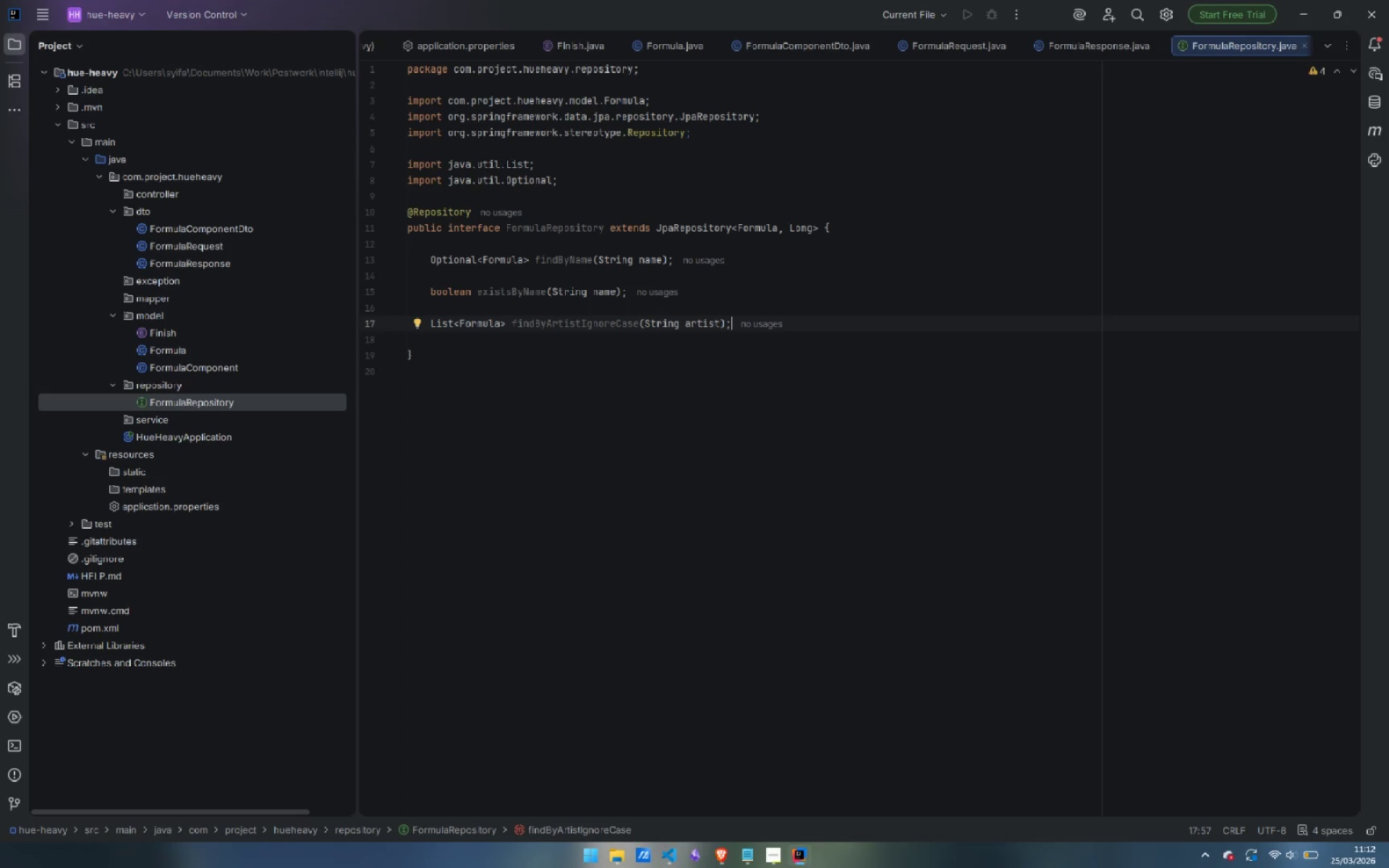 
wait(15.56)
 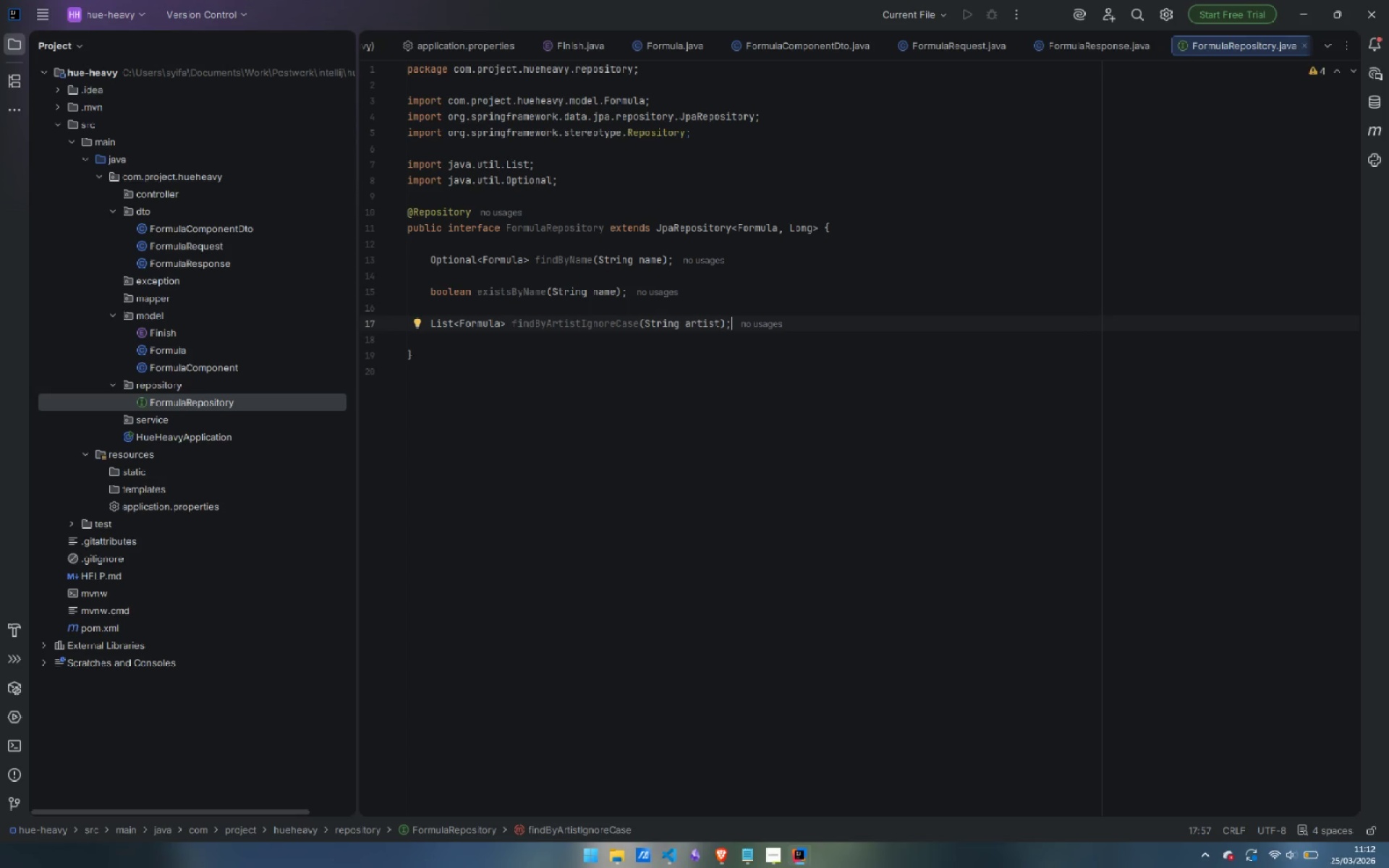 
left_click([776, 859])